 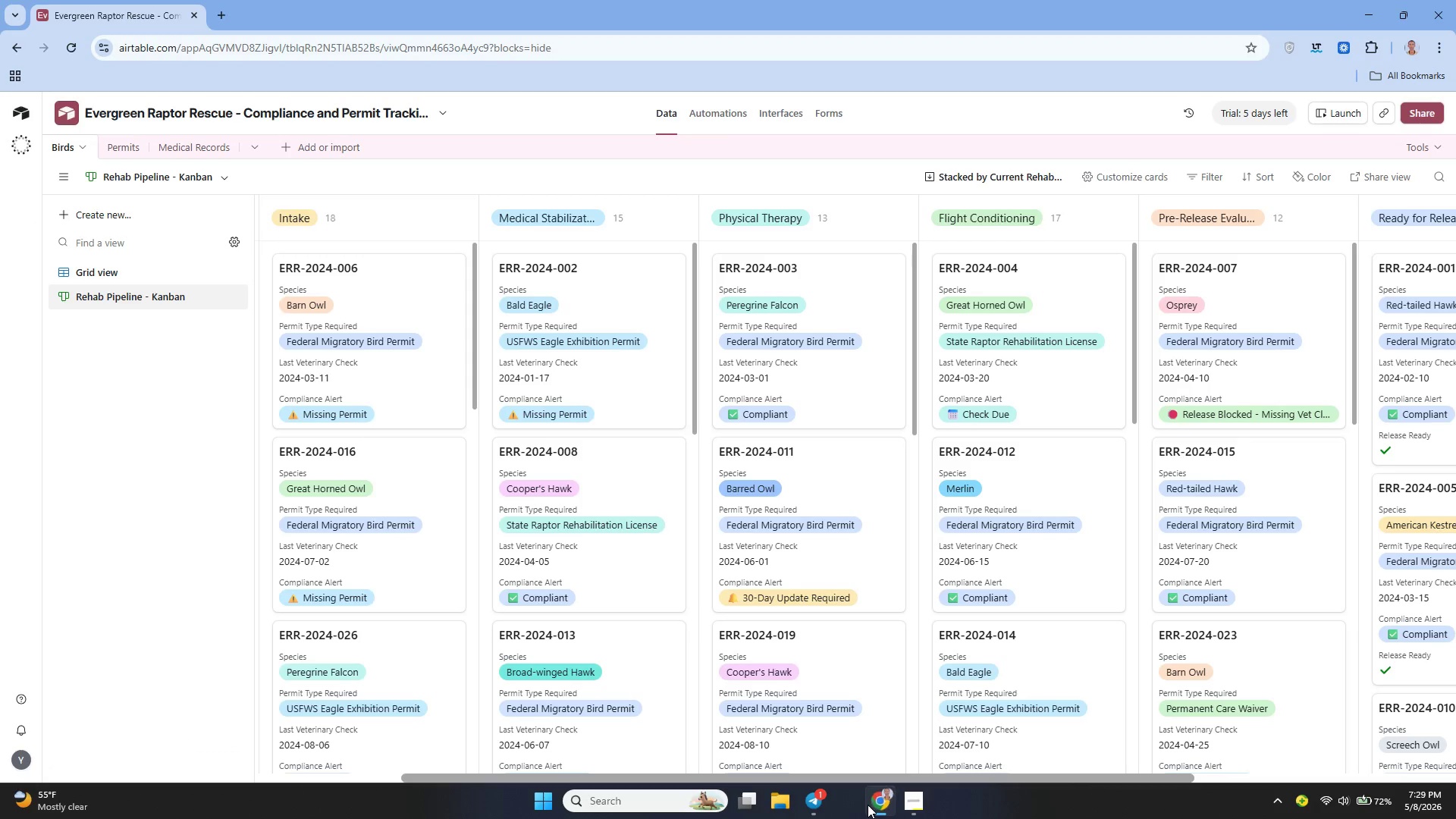 
left_click([126, 275])
 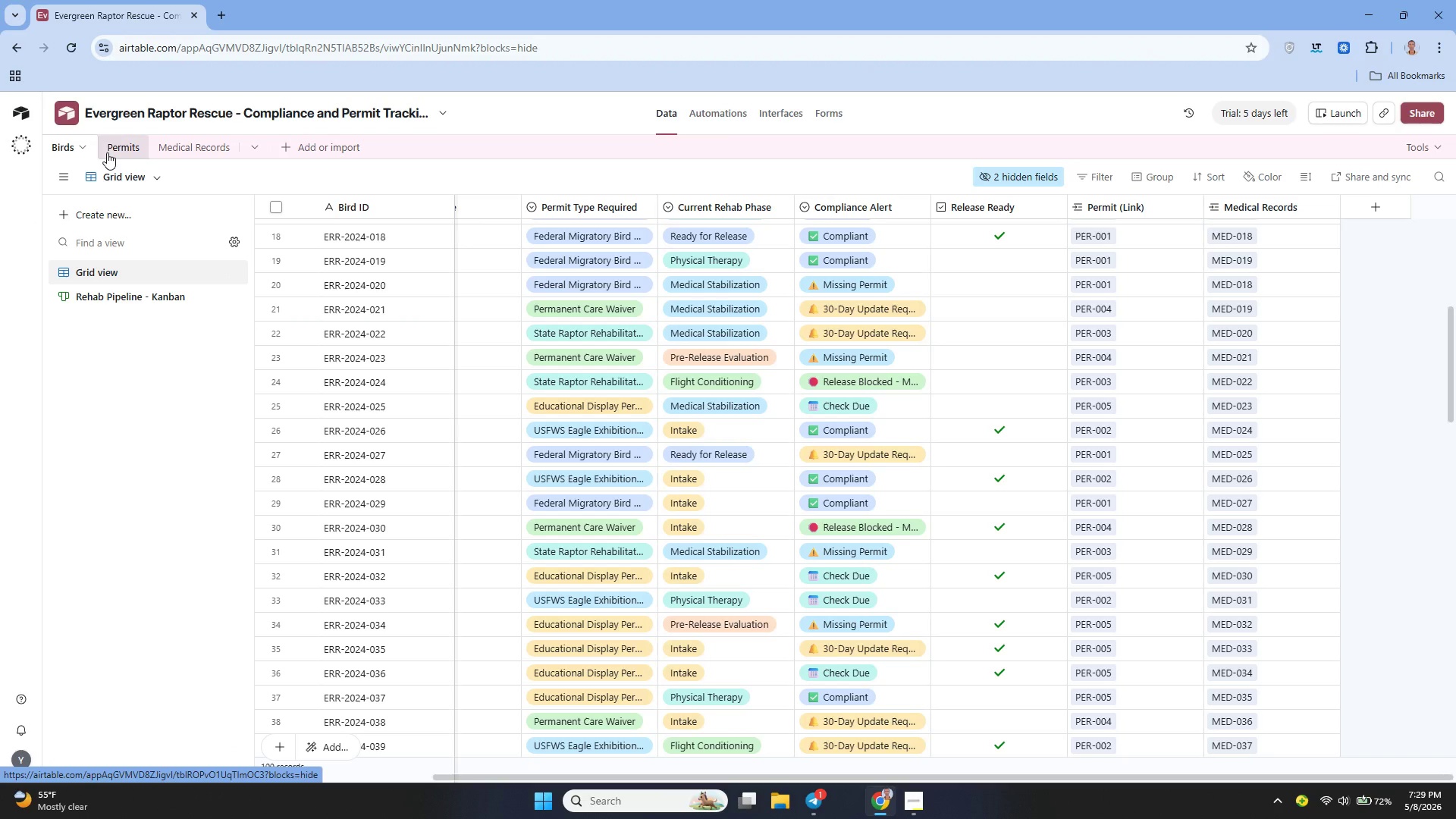 
left_click([107, 152])
 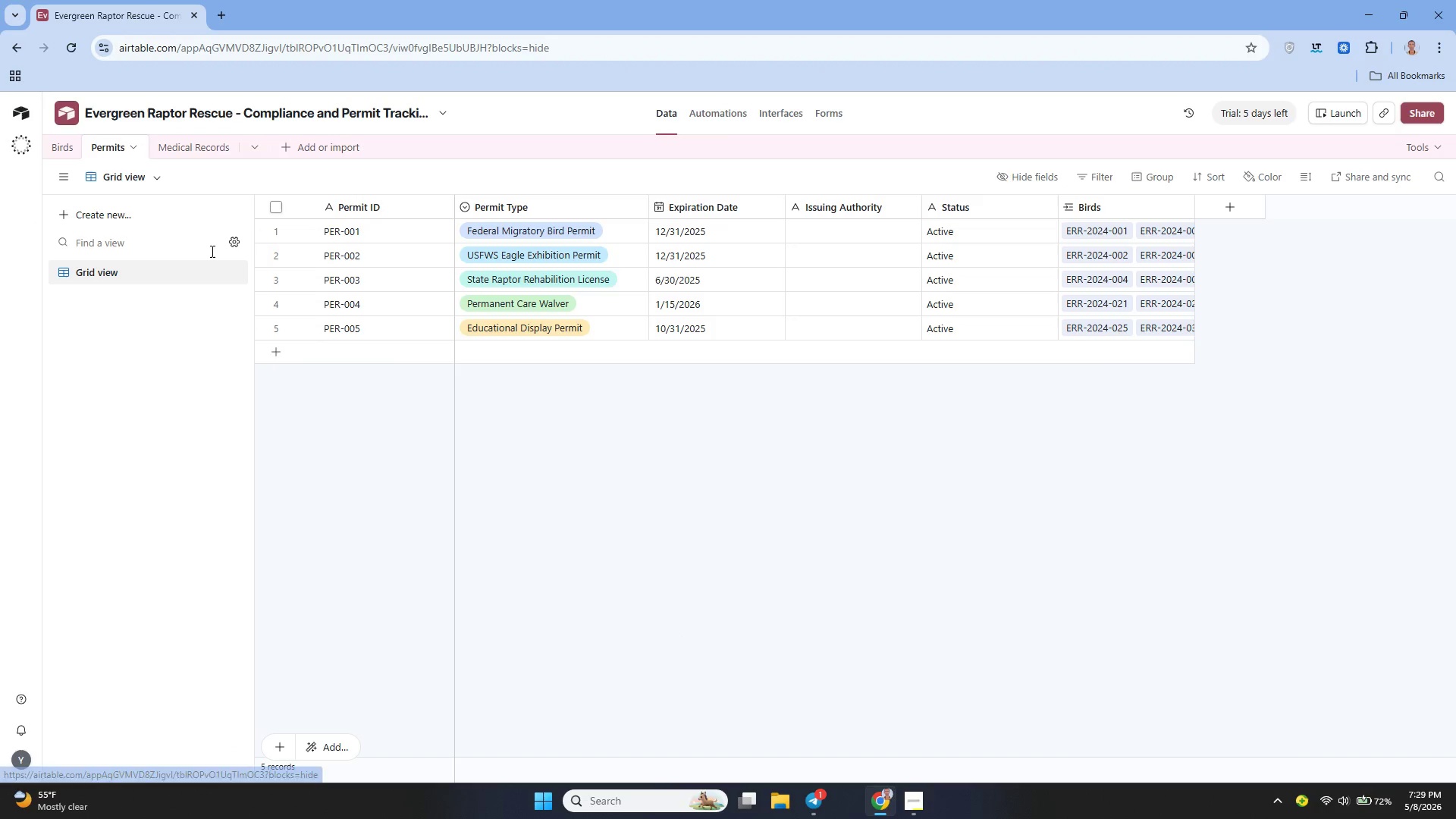 
mouse_move([268, 297])
 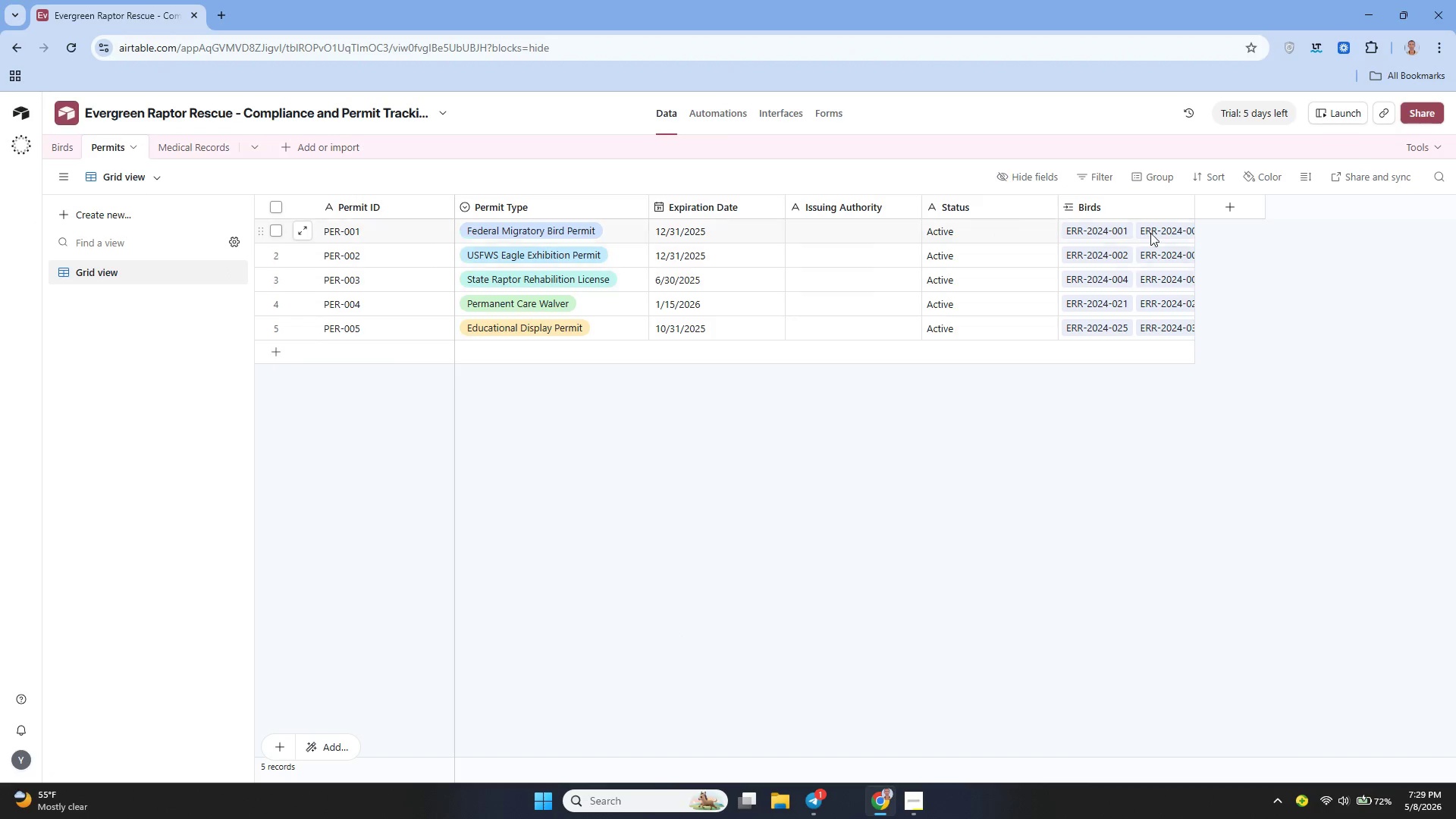 
left_click([1225, 202])
 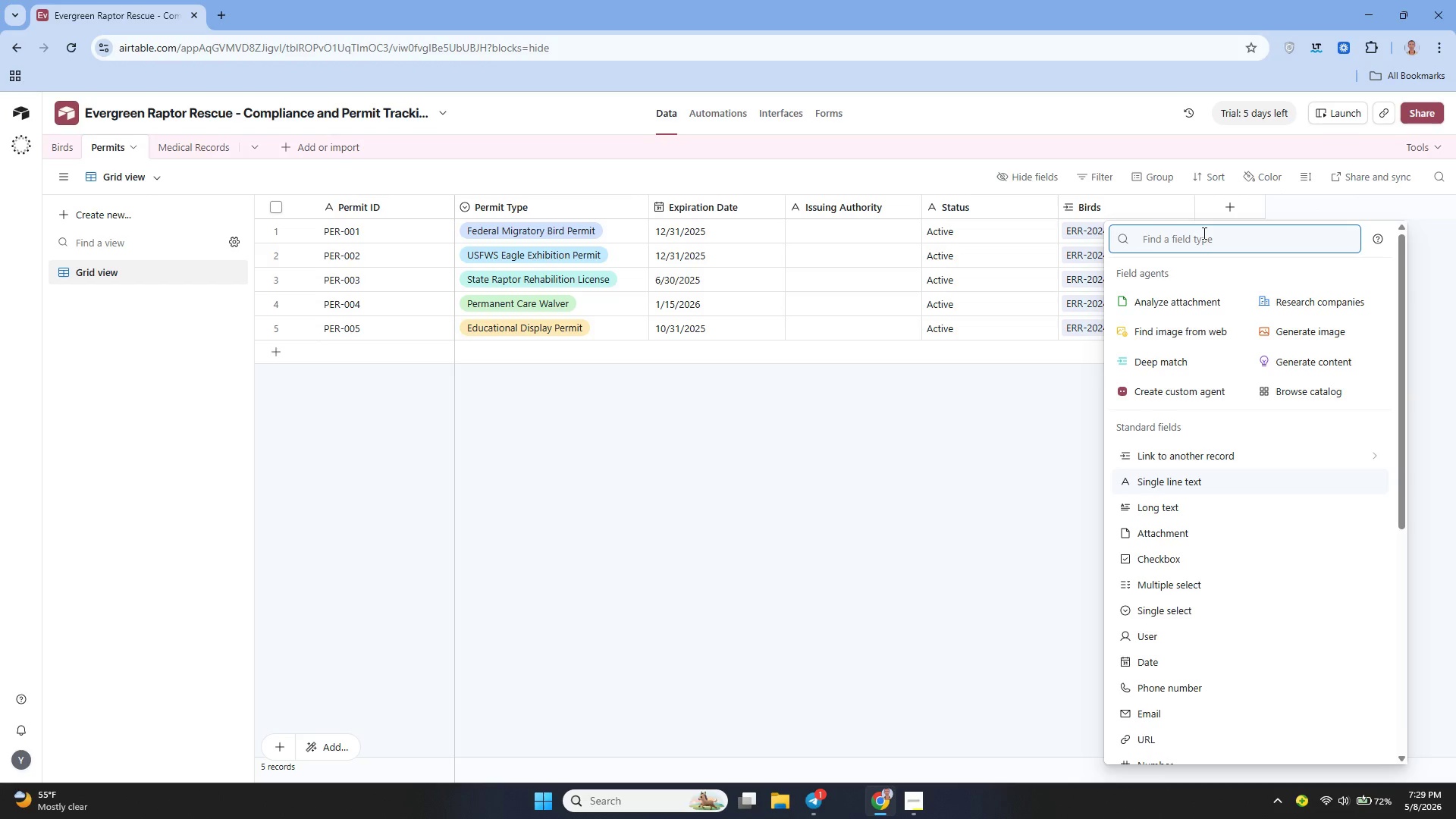 
wait(13.56)
 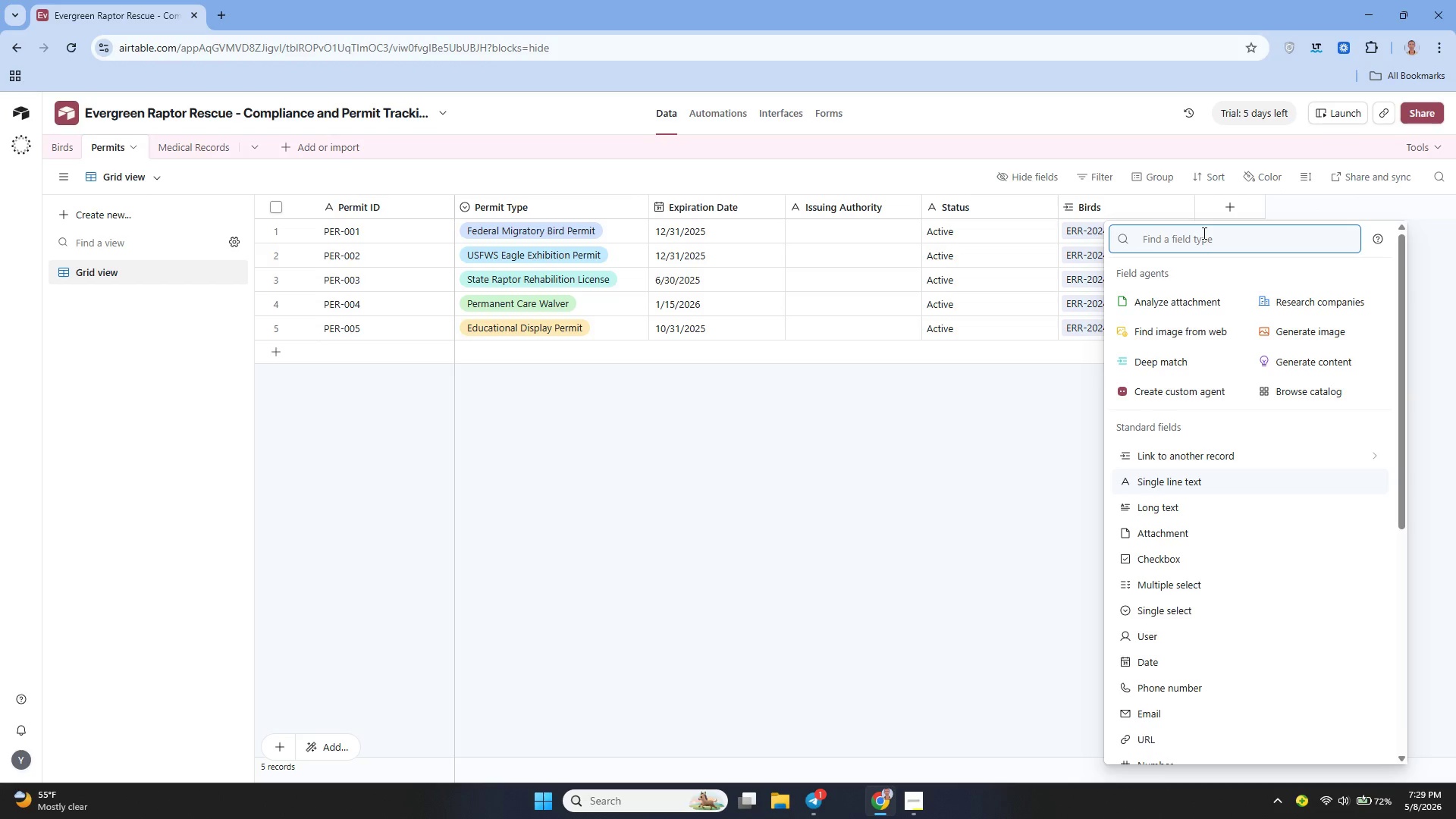 
type(da)
 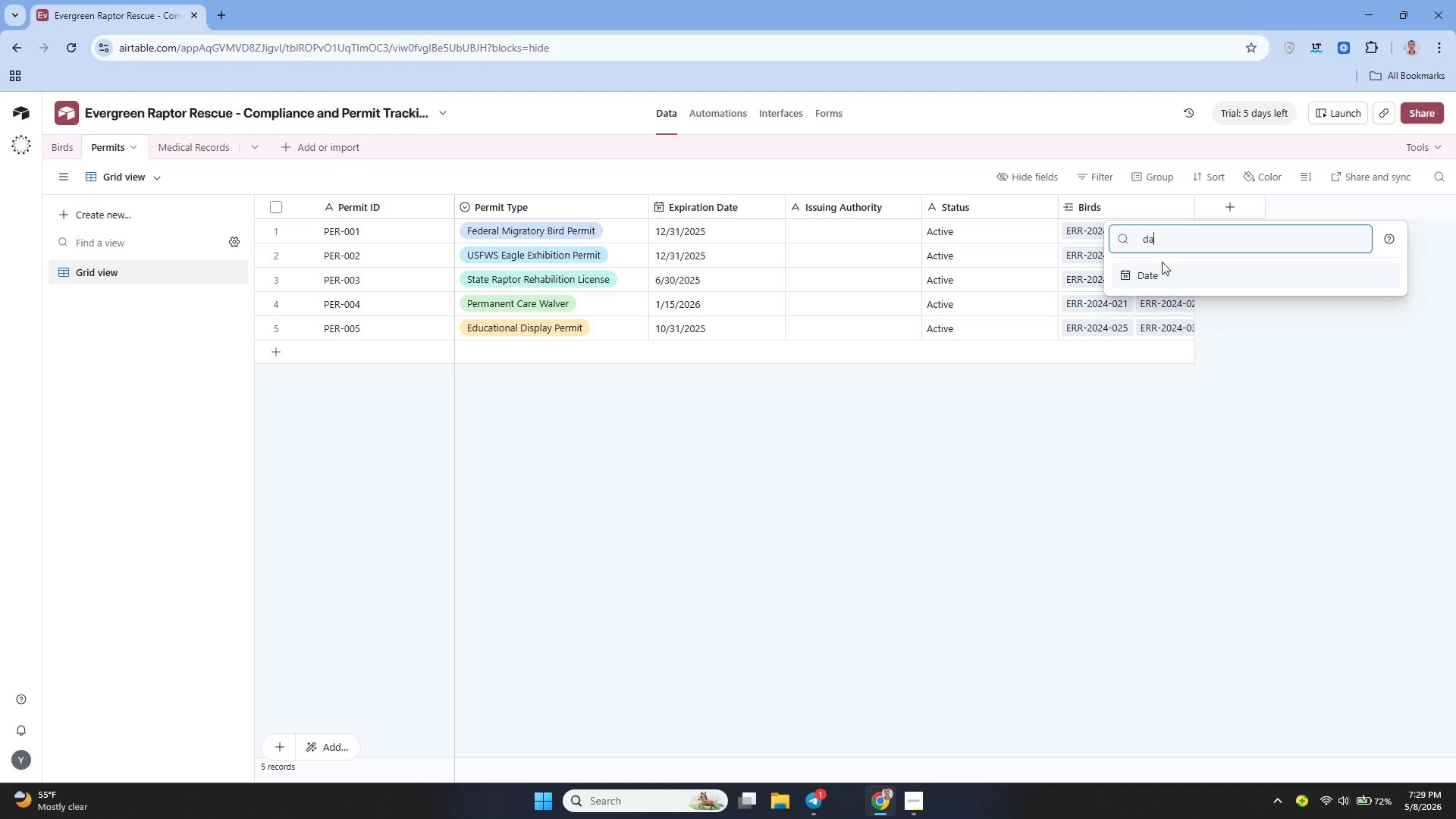 
left_click([1159, 272])
 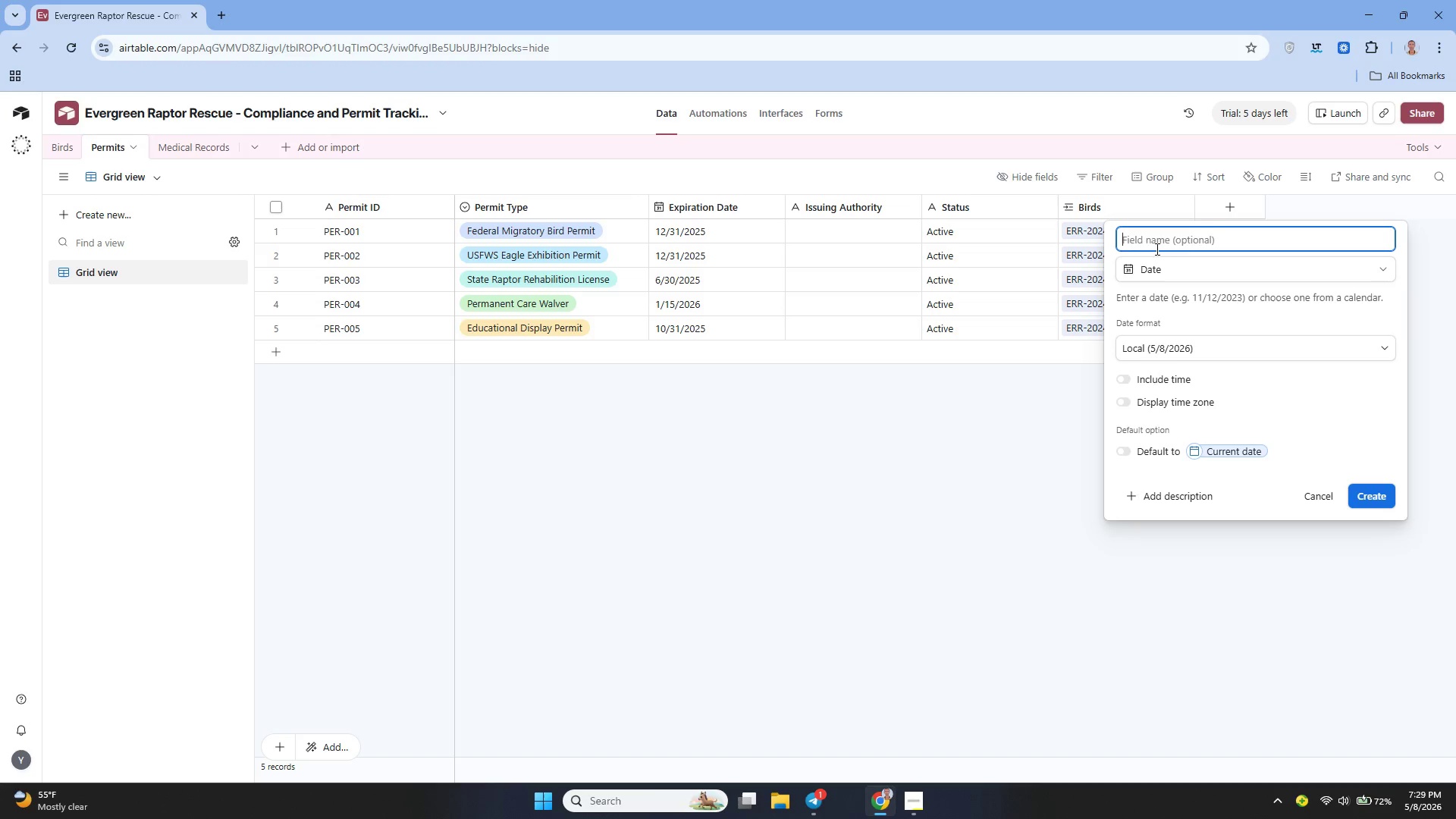 
type(Expiration Date)
 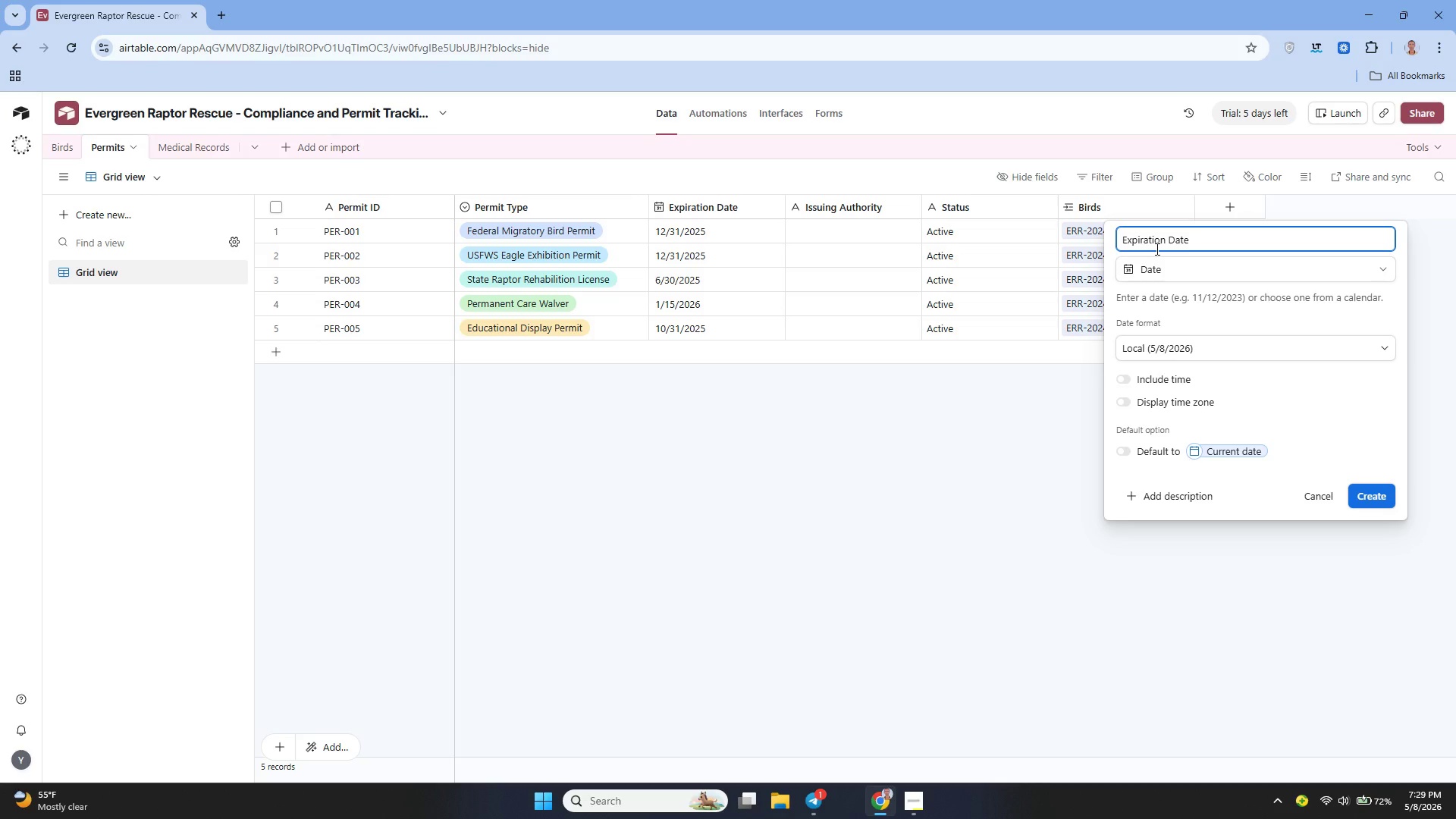 
wait(8.06)
 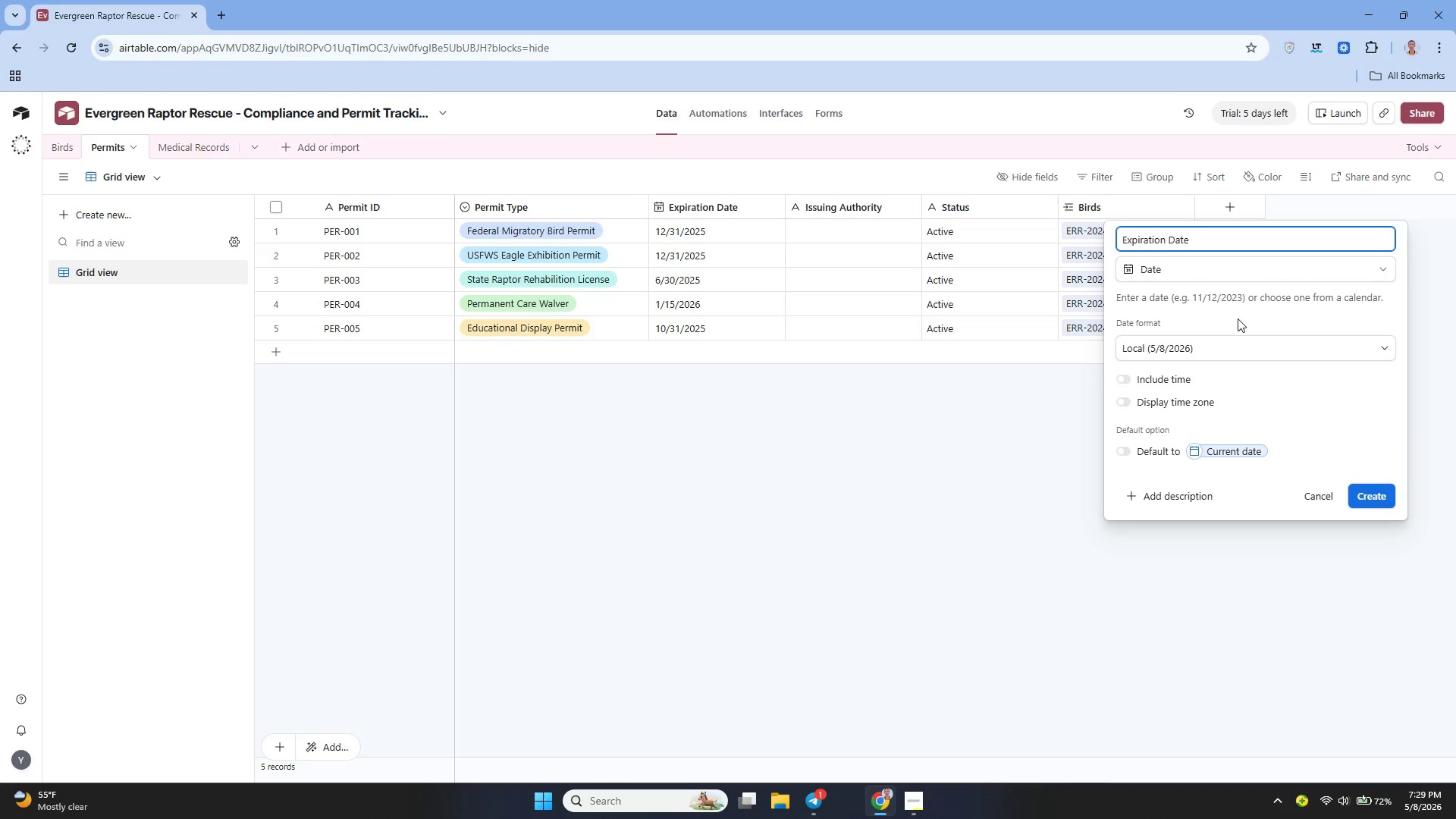 
left_click([1363, 491])
 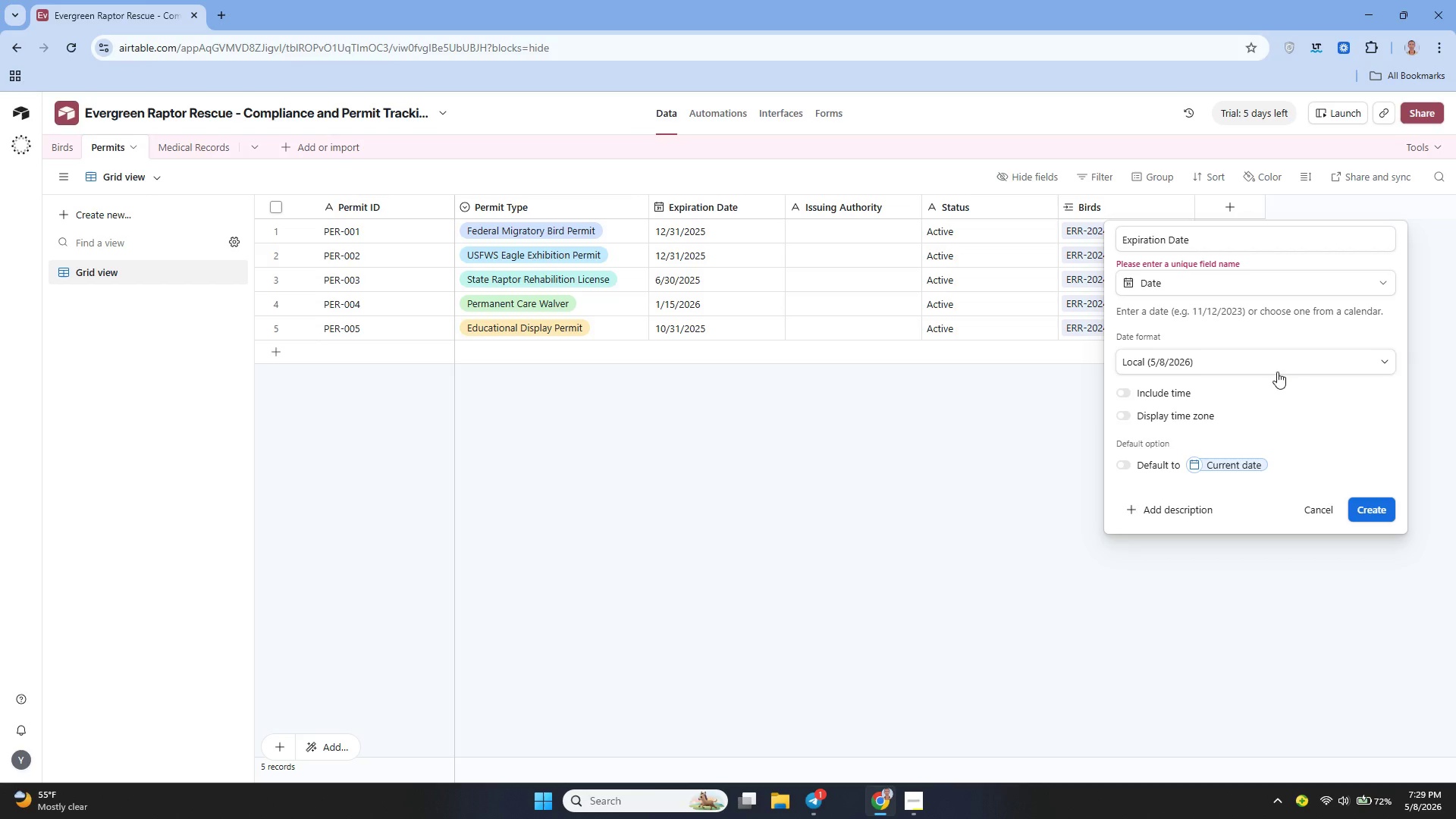 
wait(5.3)
 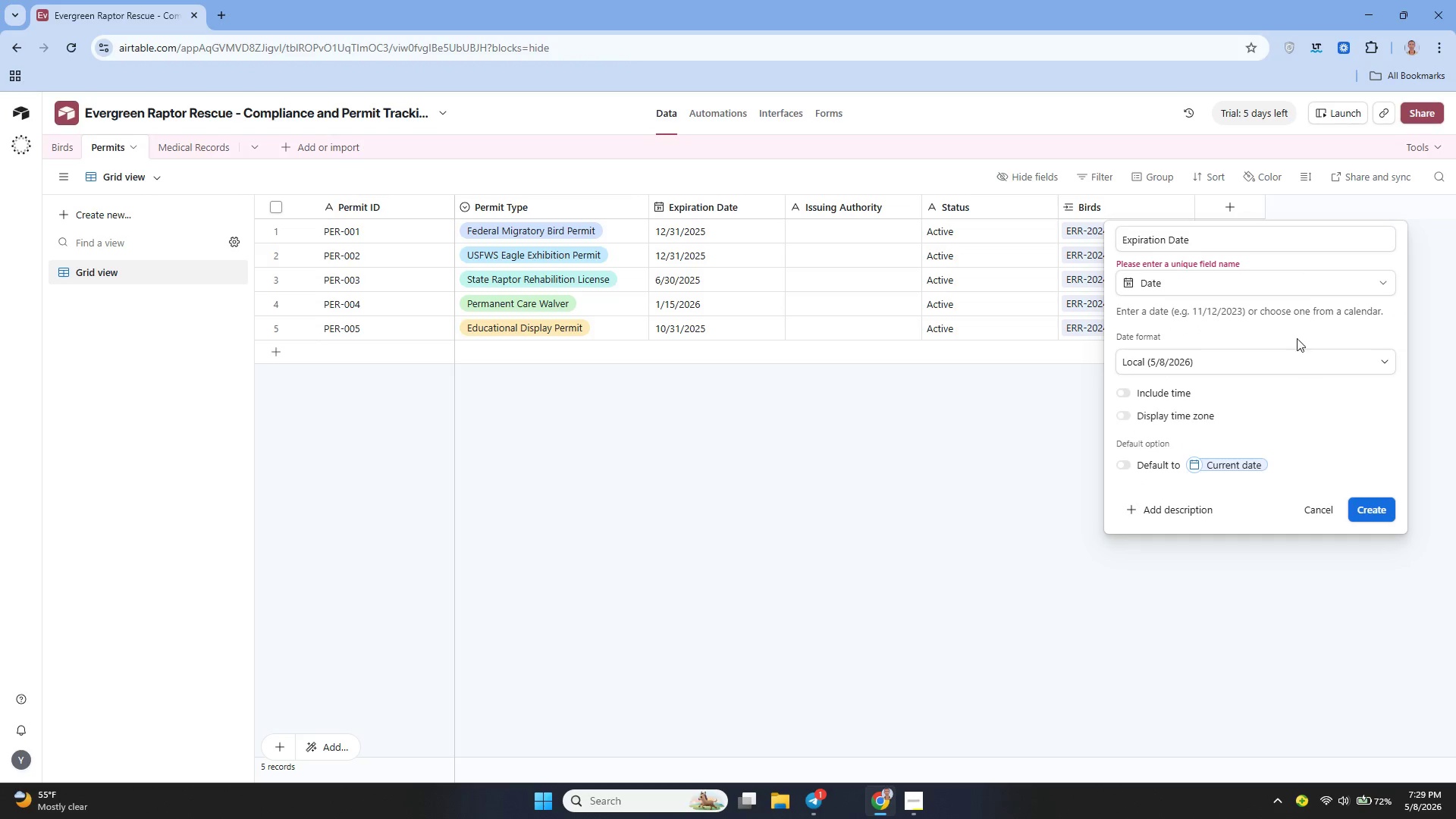 
left_click([1315, 502])
 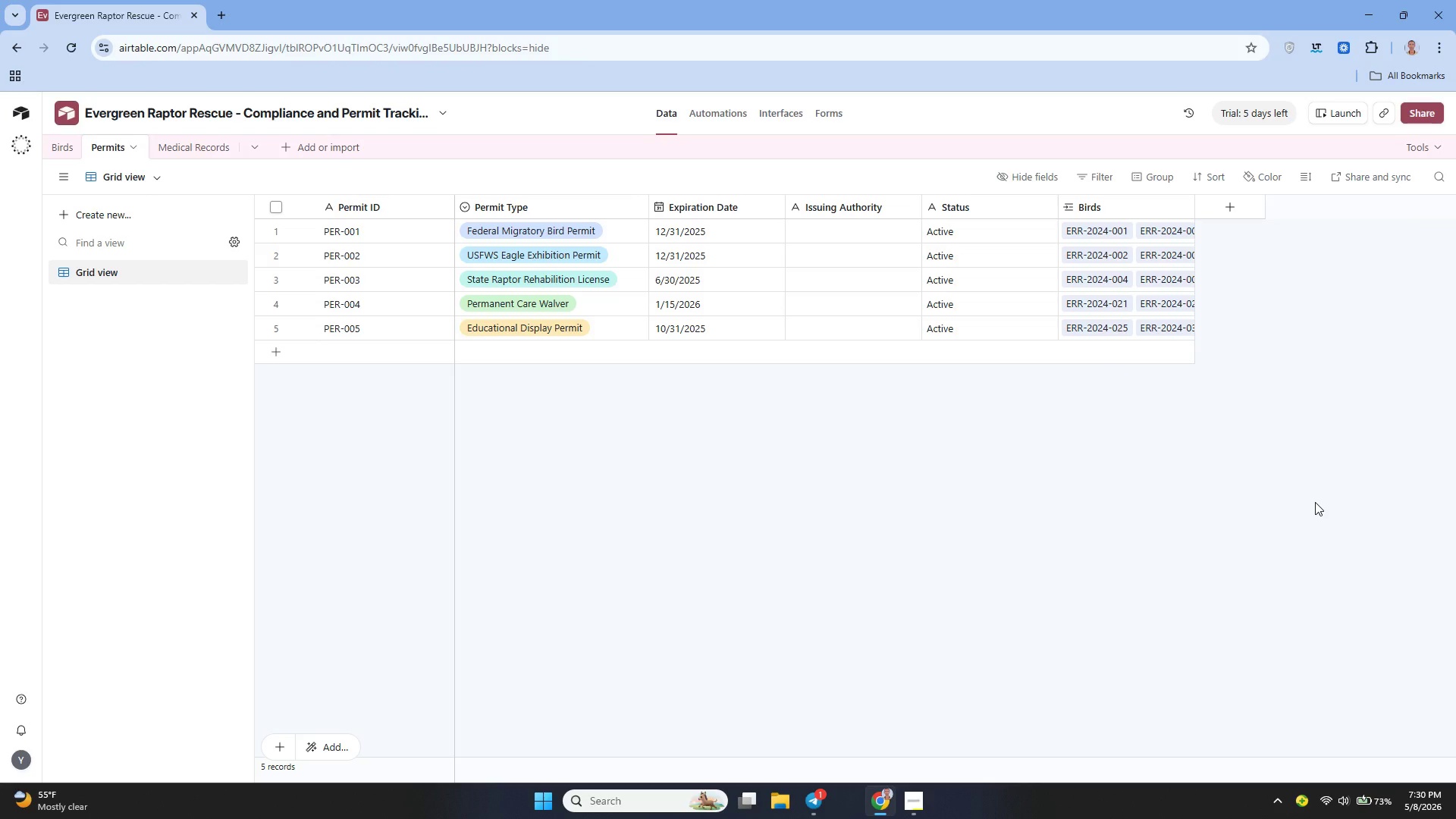 
wait(11.55)
 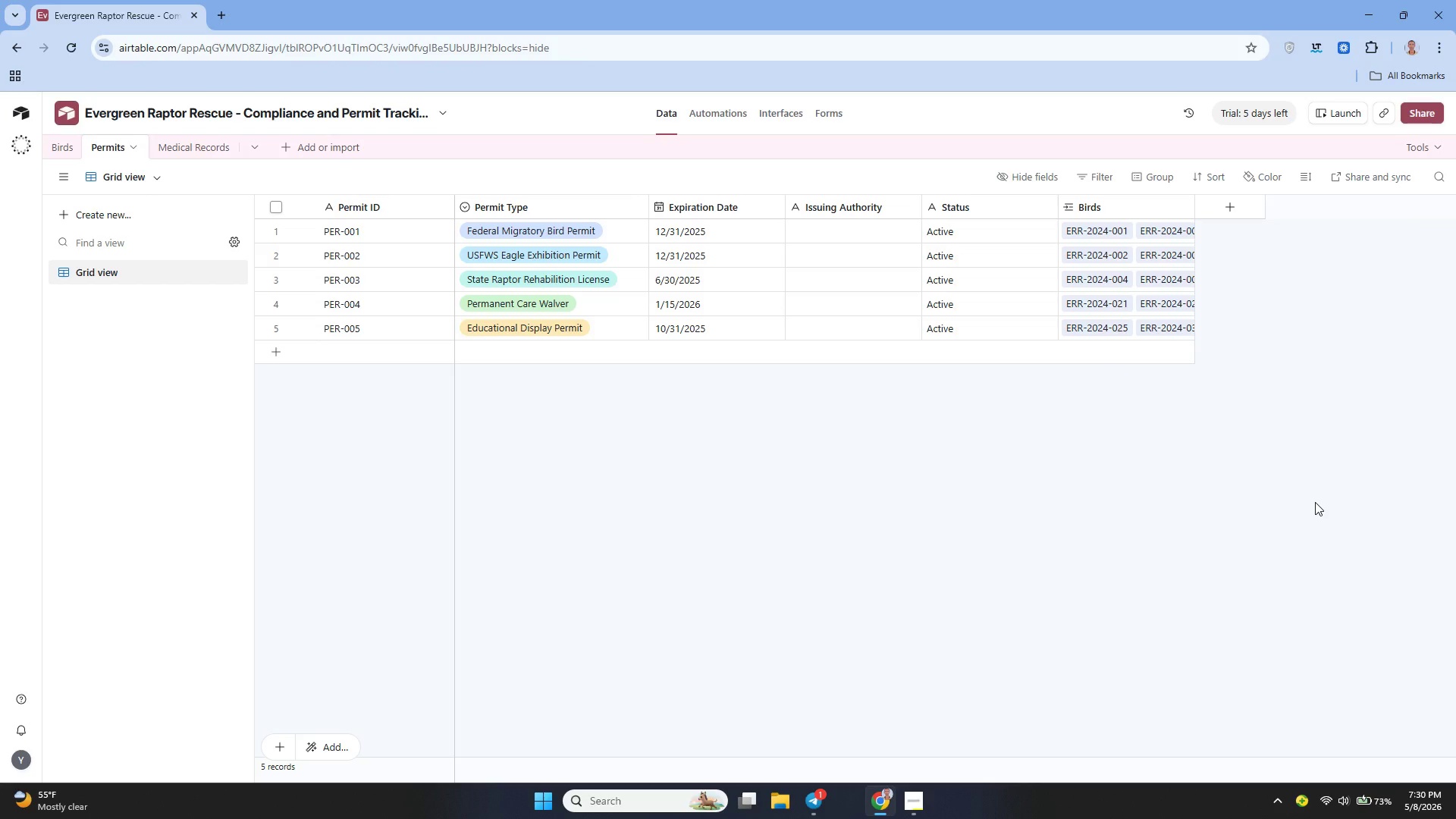 
left_click([328, 742])
 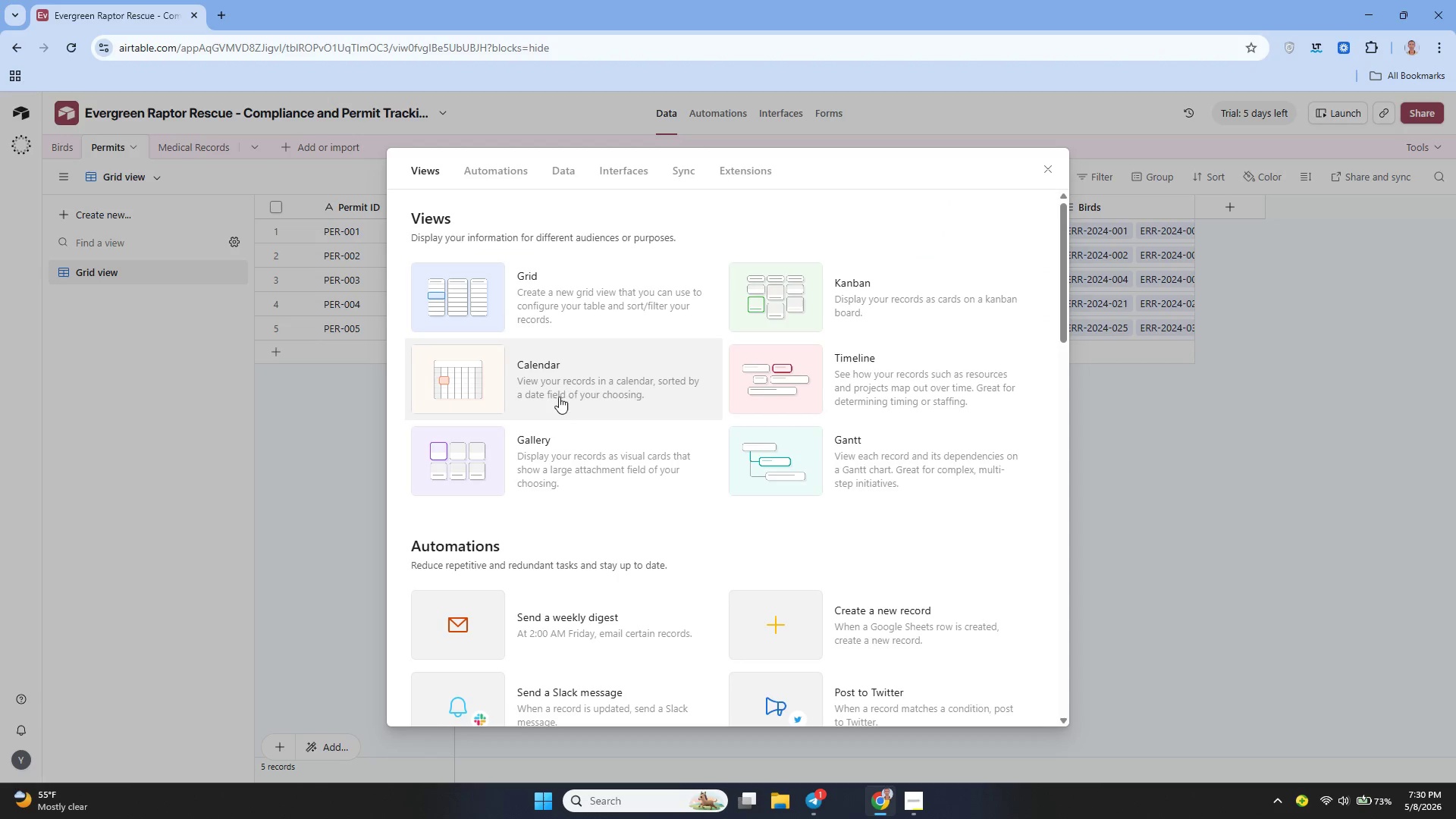 
left_click([555, 381])
 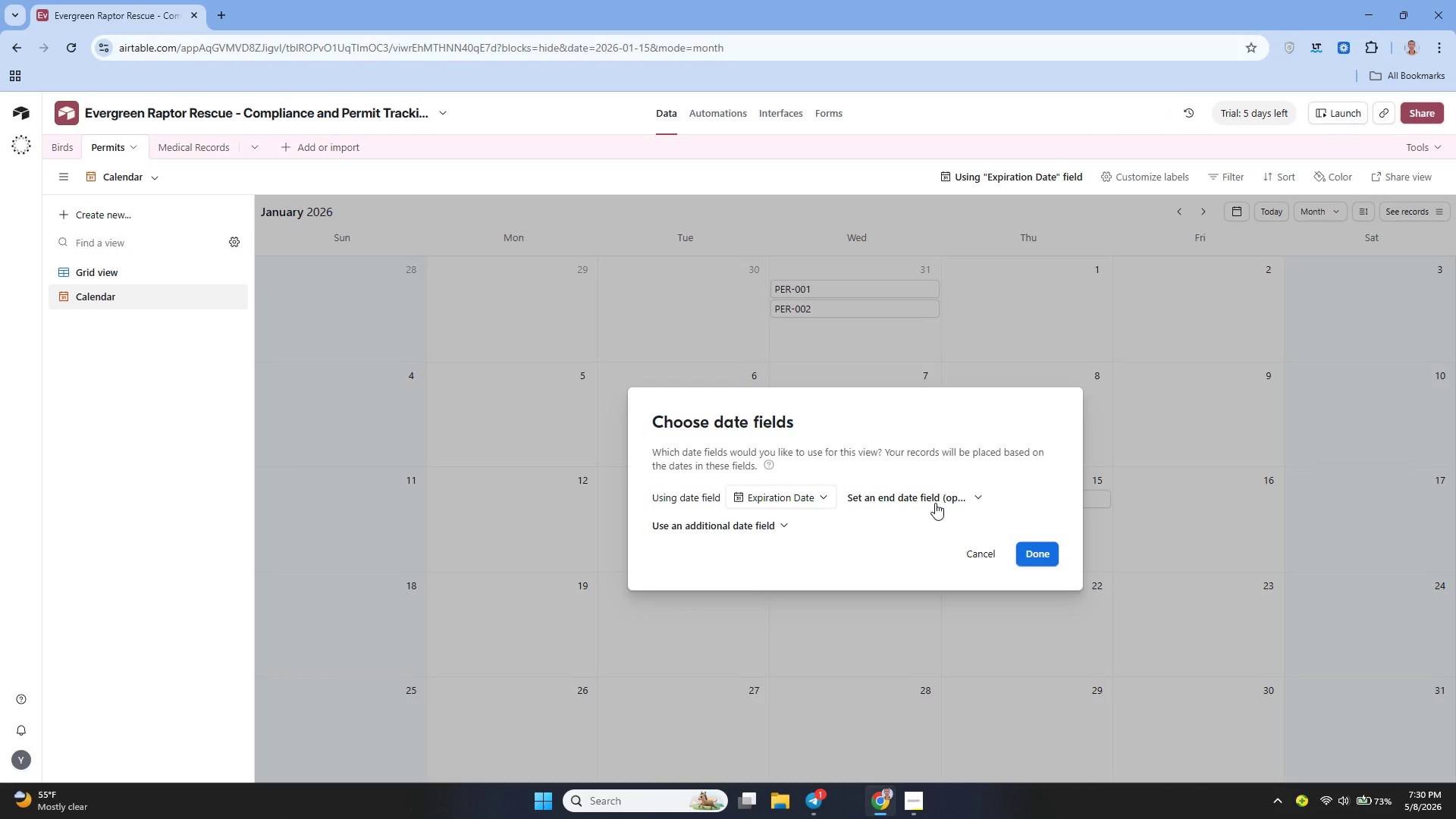 
wait(18.23)
 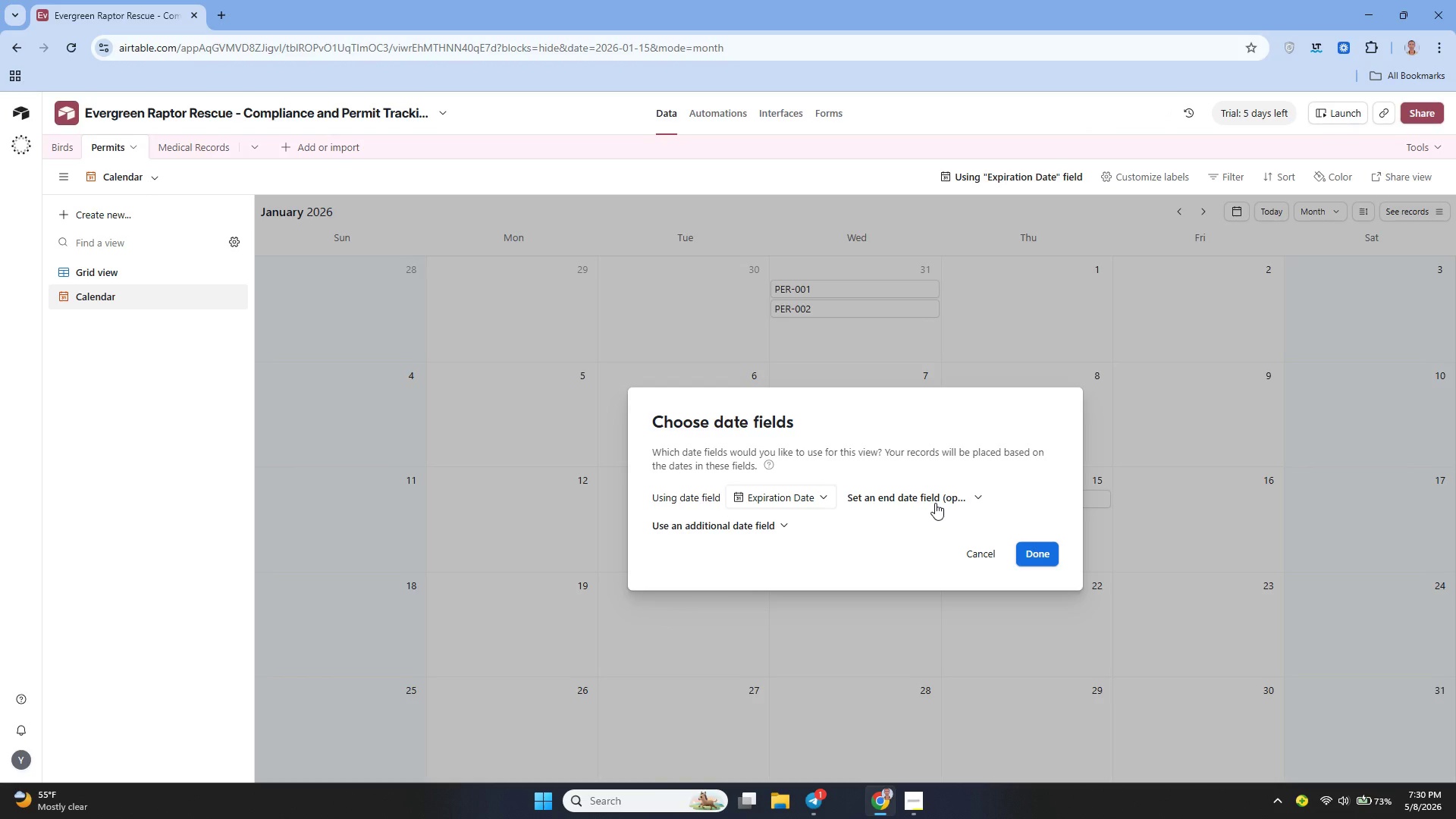 
left_click([1040, 554])
 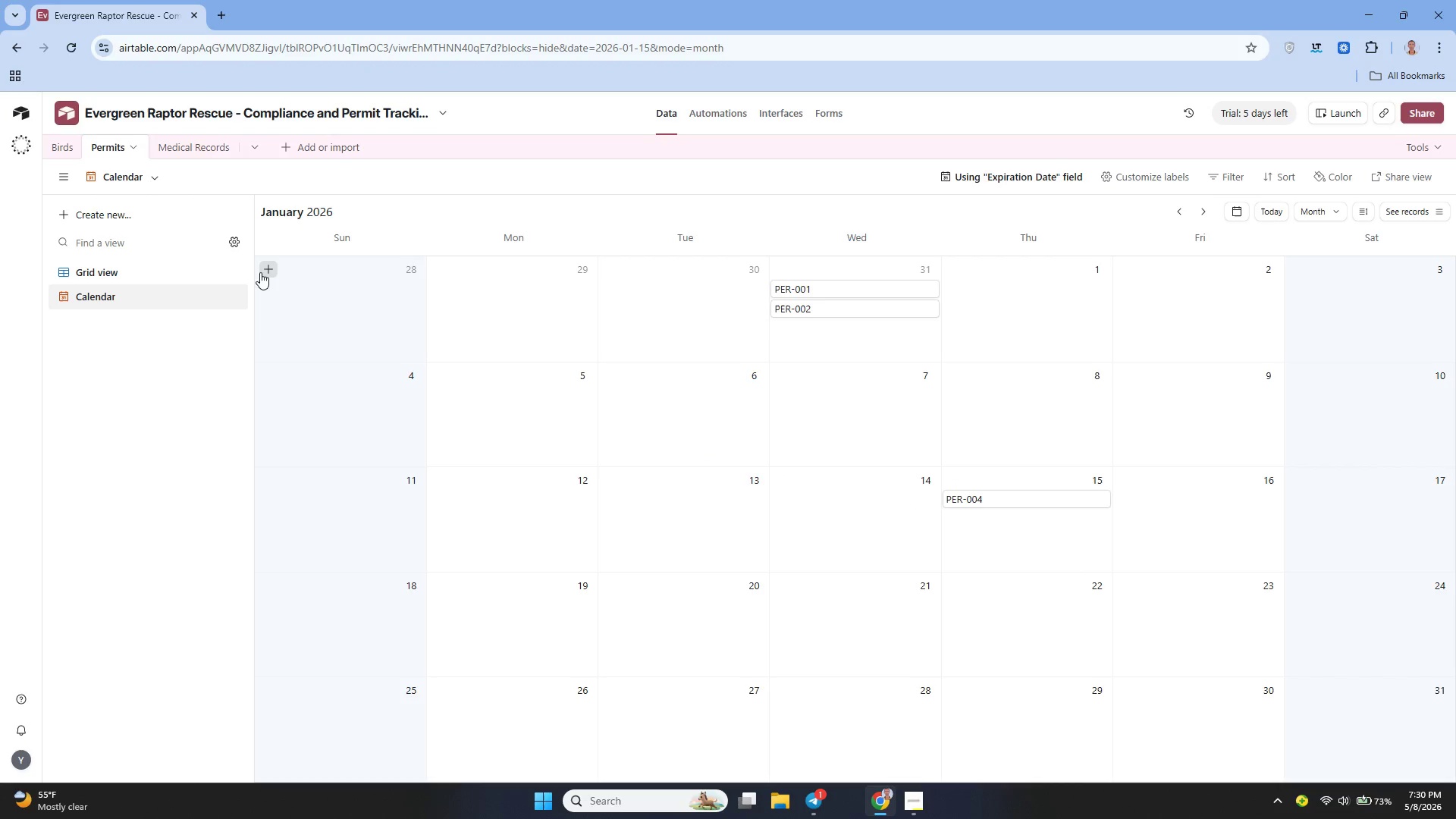 
wait(5.72)
 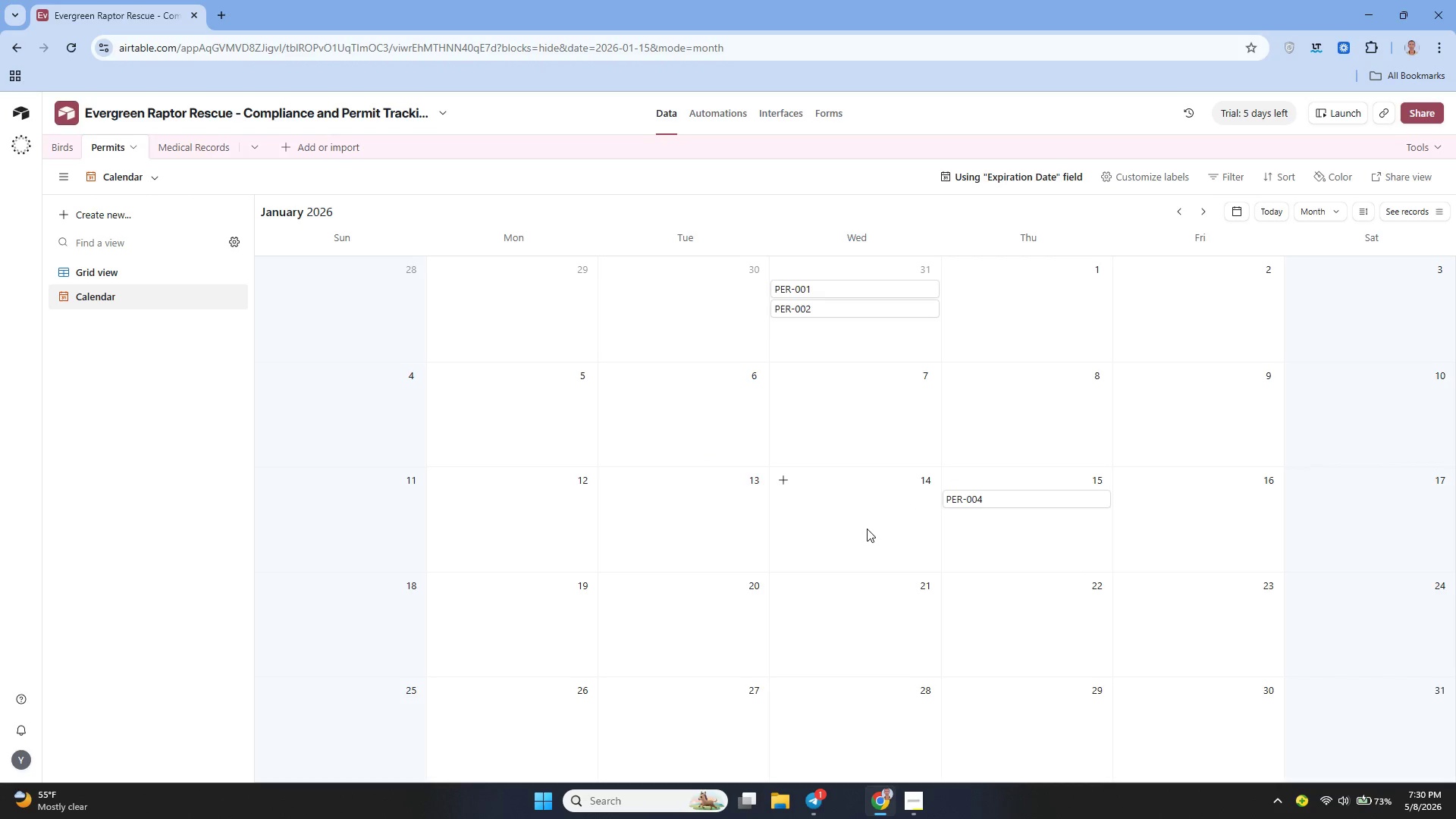 
left_click([215, 295])
 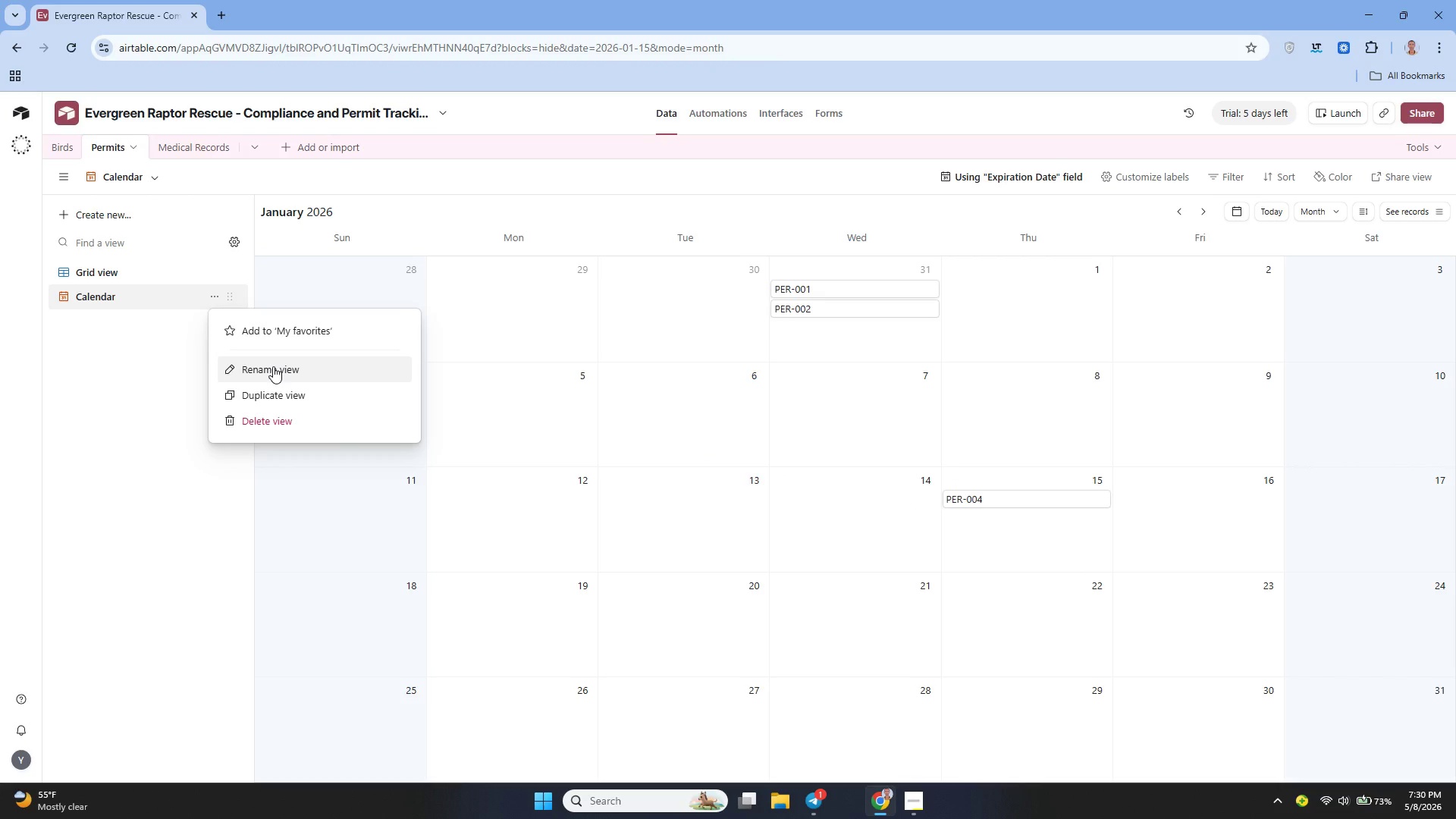 
left_click([273, 366])
 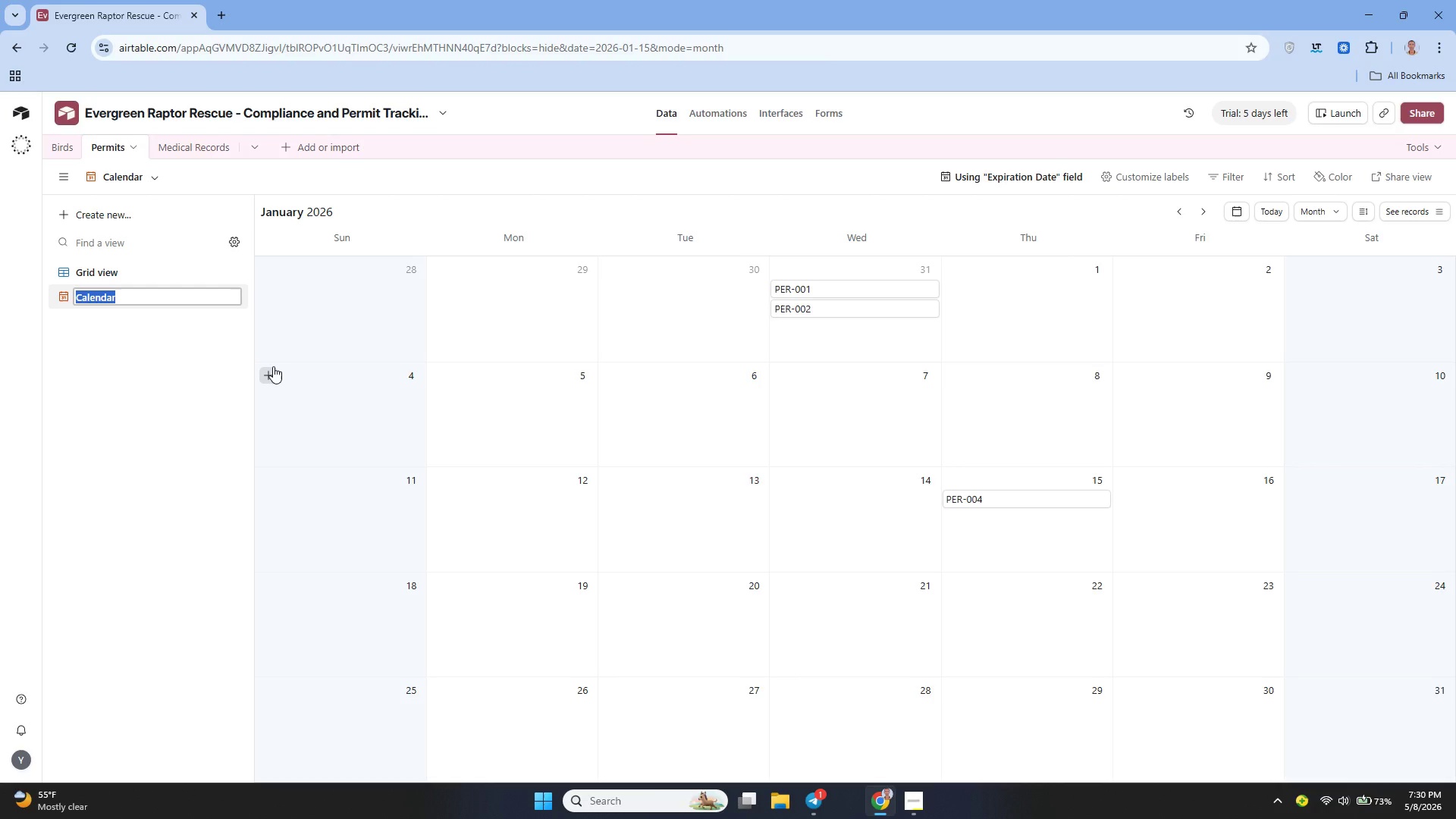 
type(Premit Expiration Calendar)
 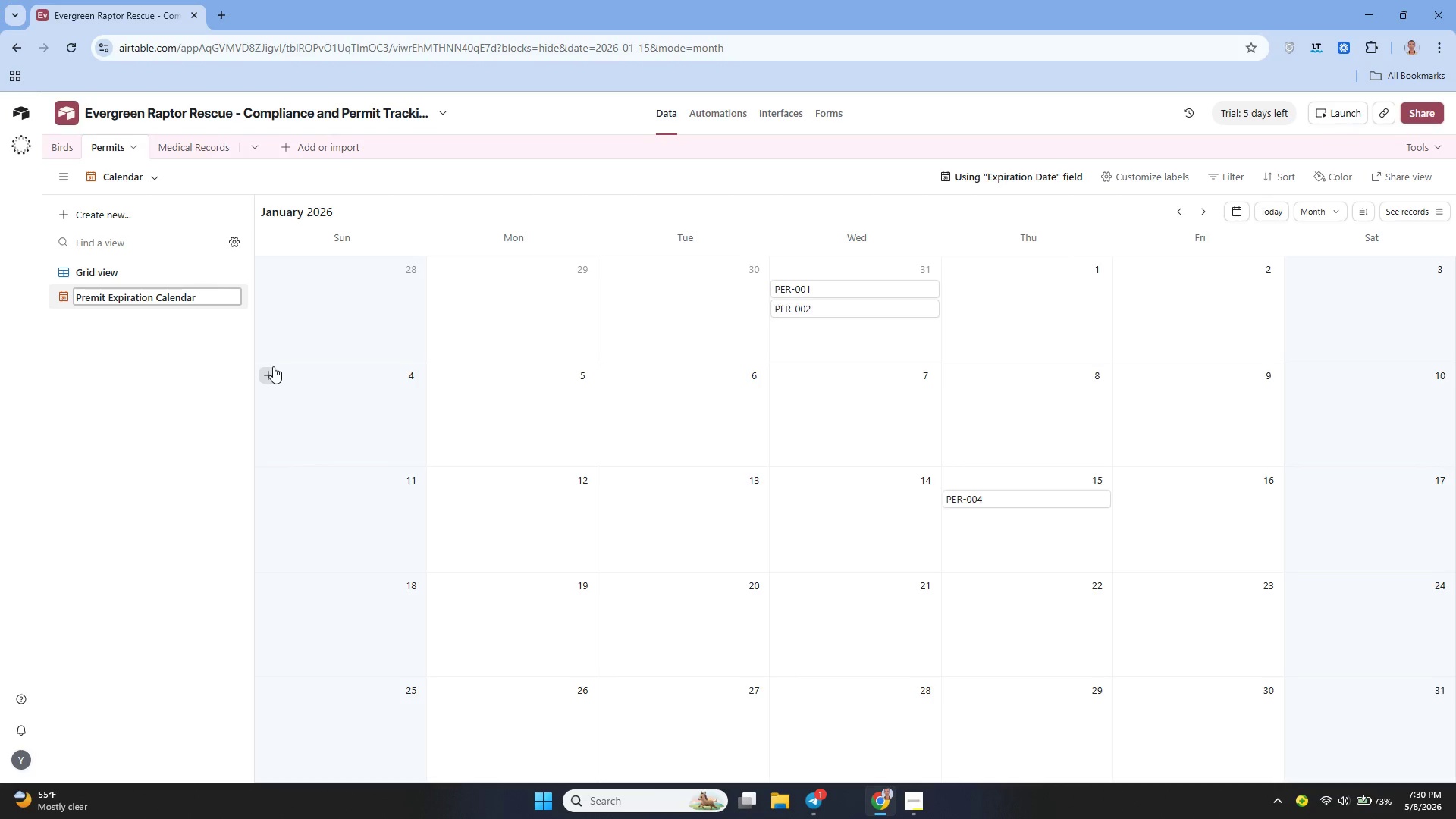 
left_click([187, 384])
 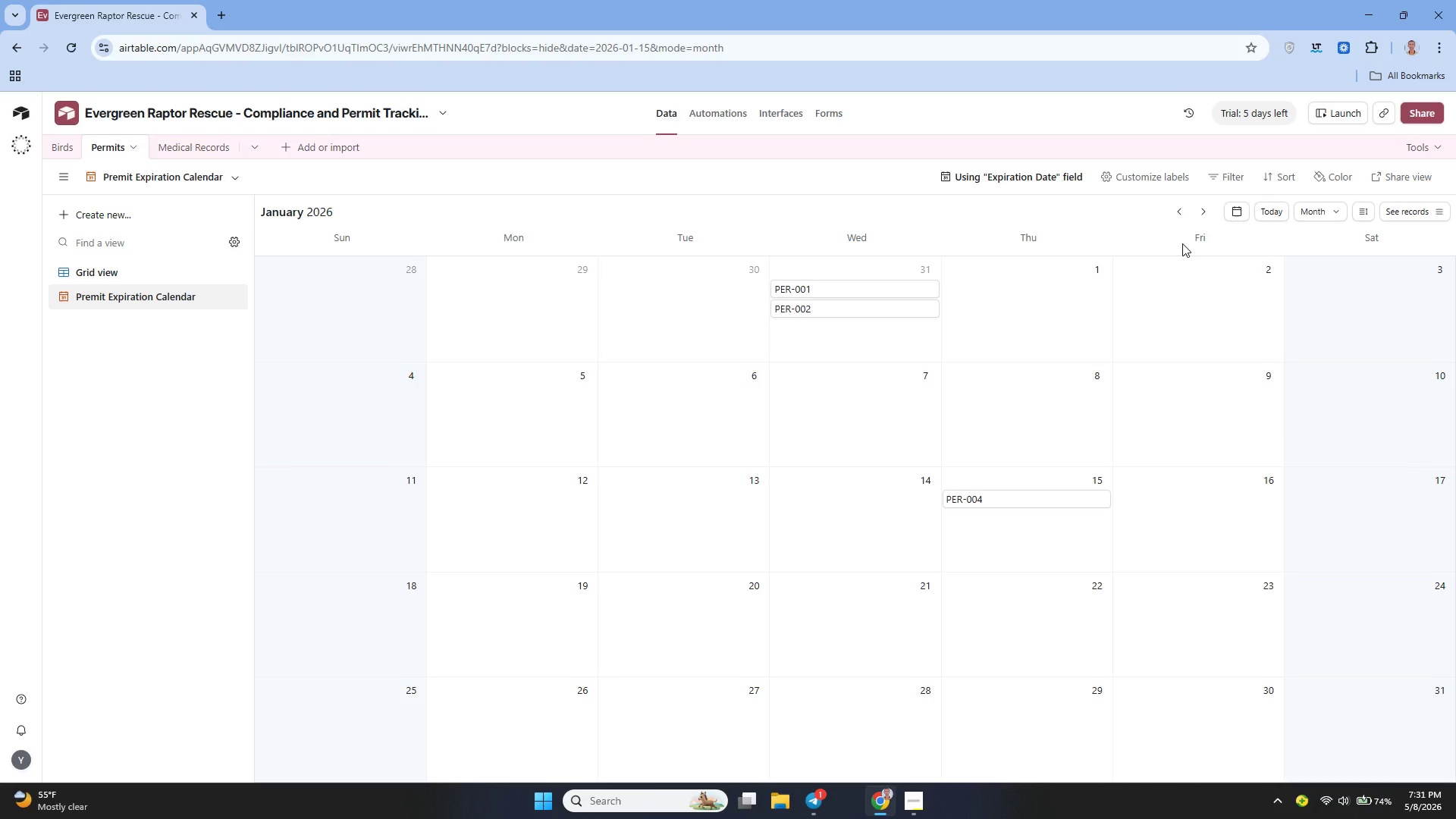 
wait(41.66)
 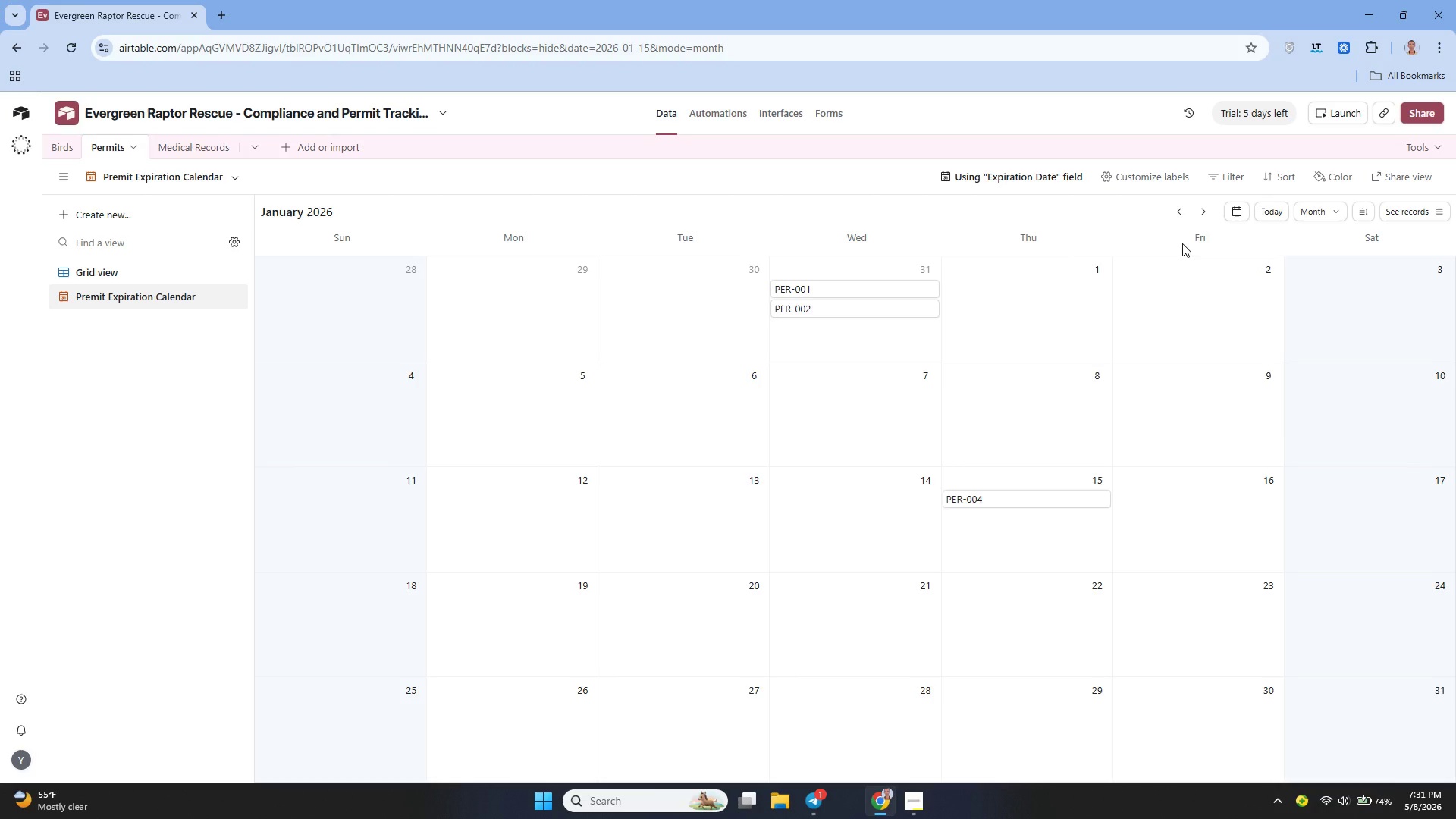 
left_click([1323, 179])
 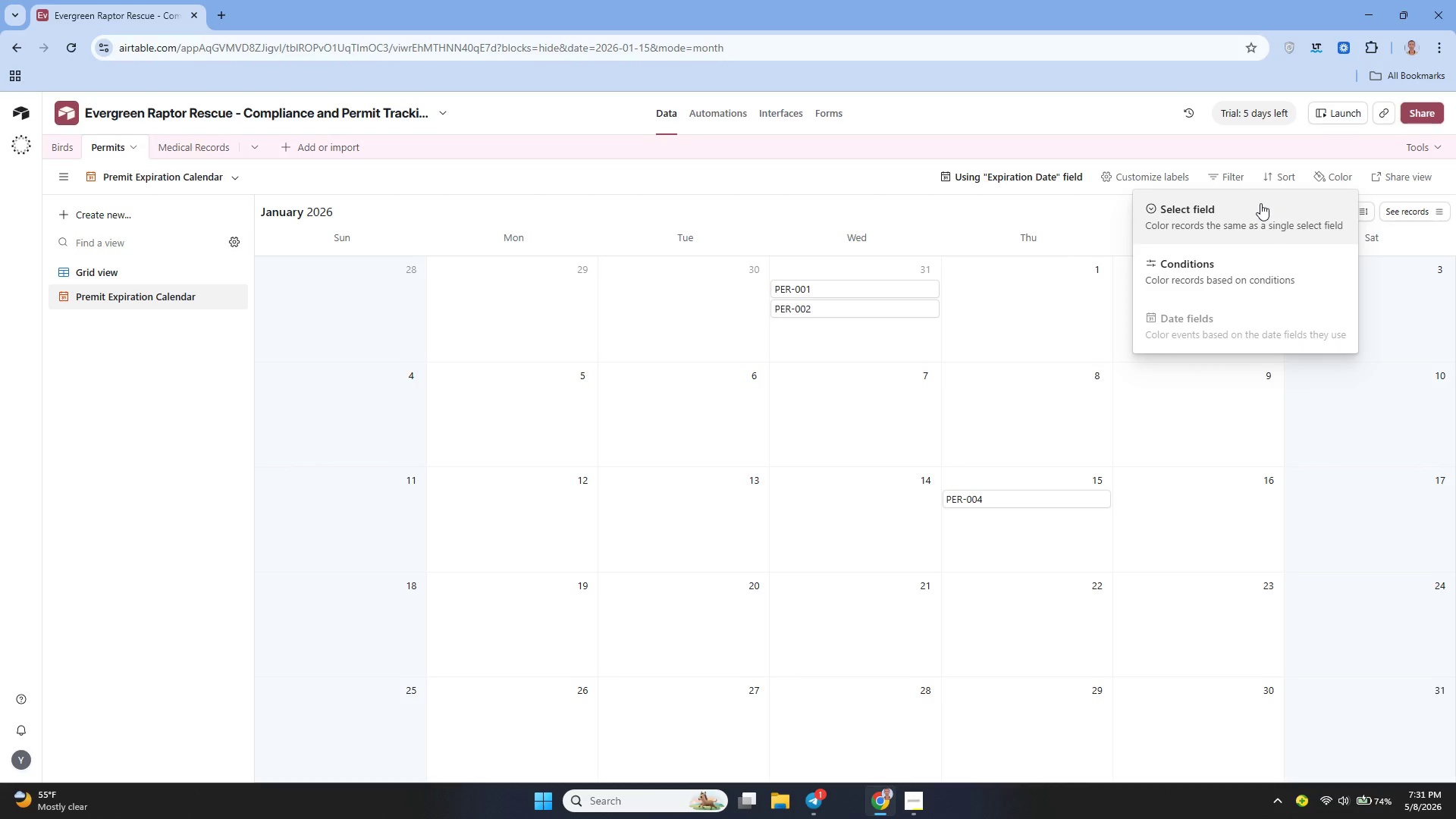 
left_click([1259, 215])
 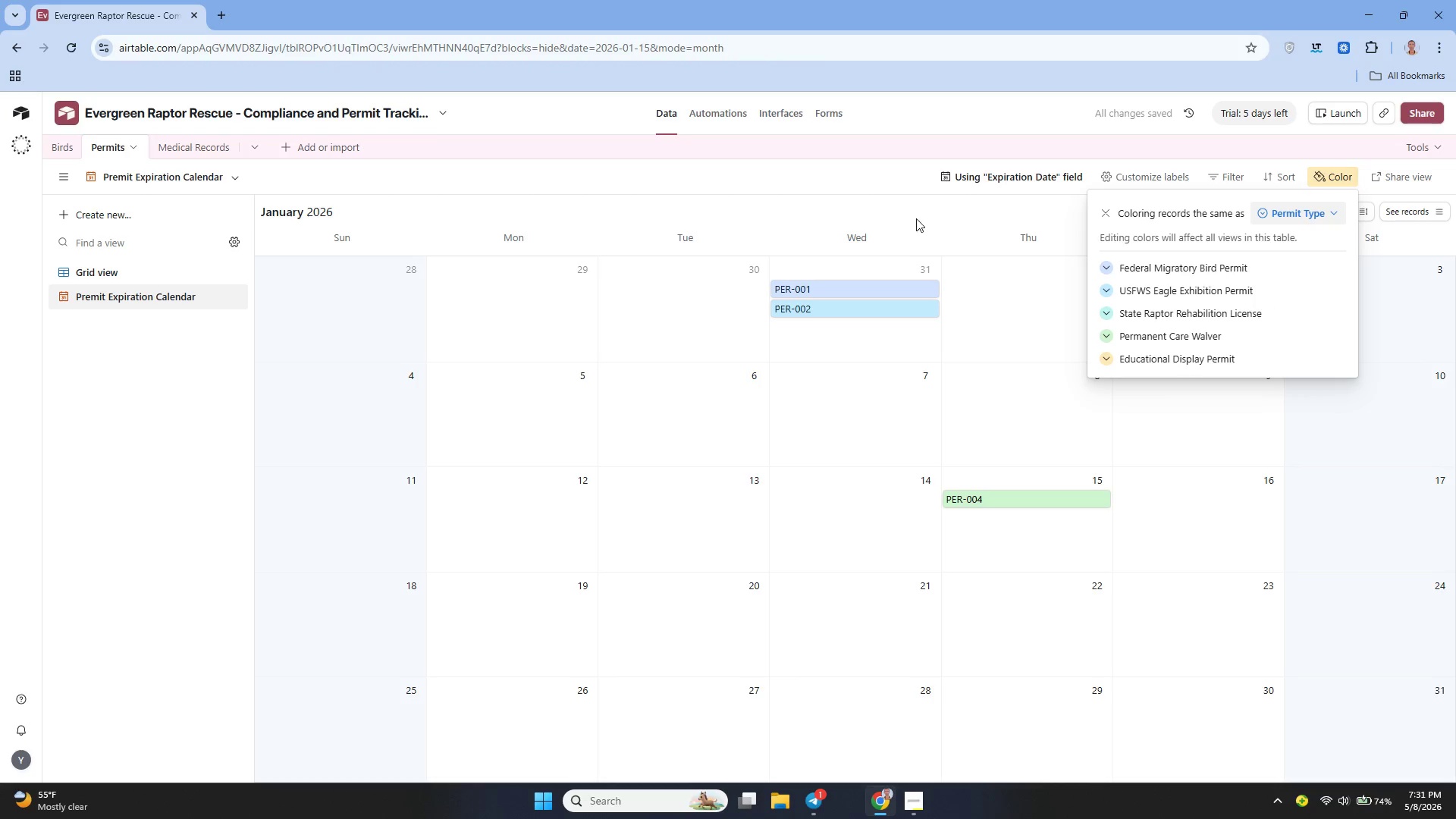 
left_click([886, 183])
 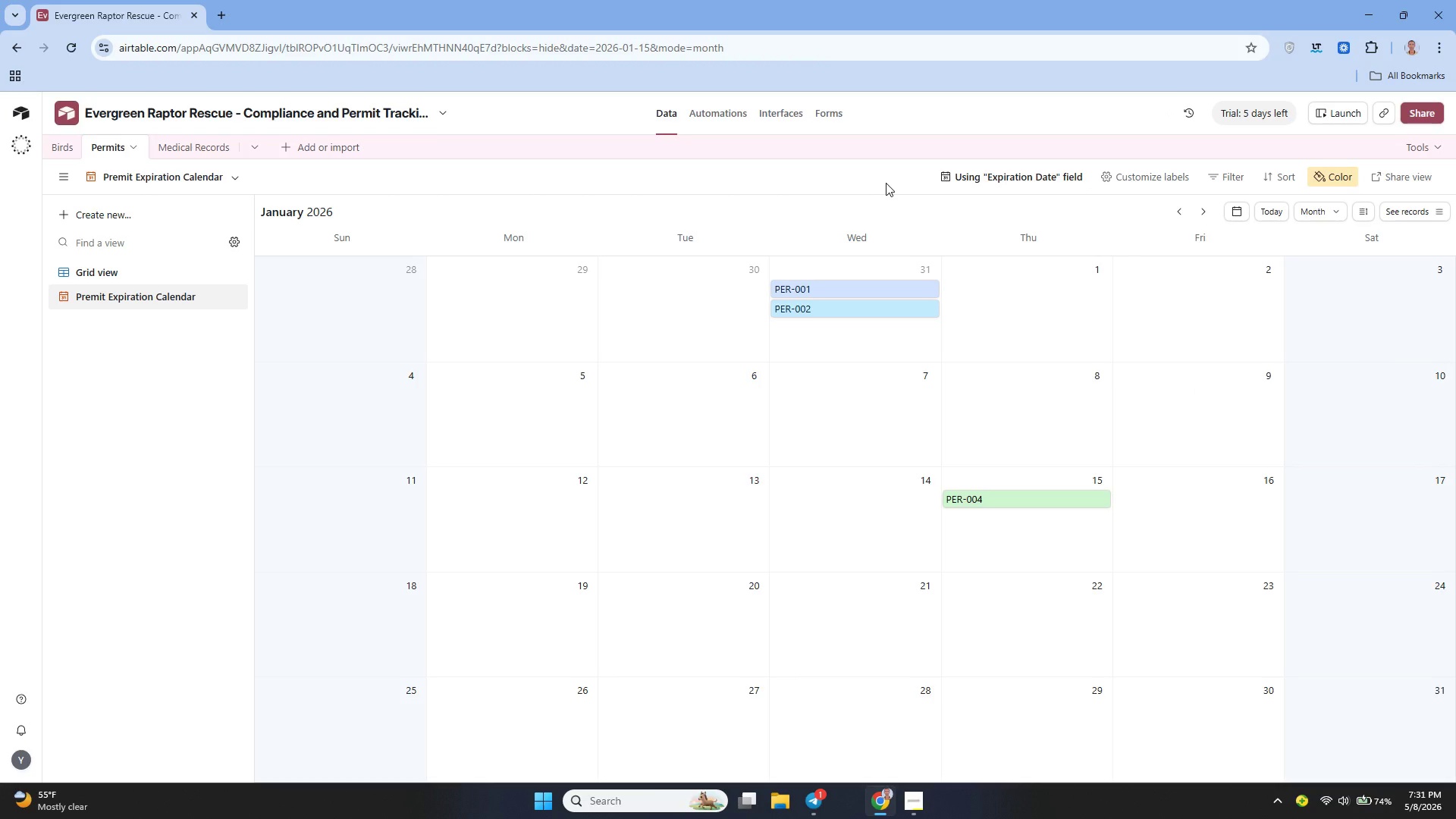 
wait(8.45)
 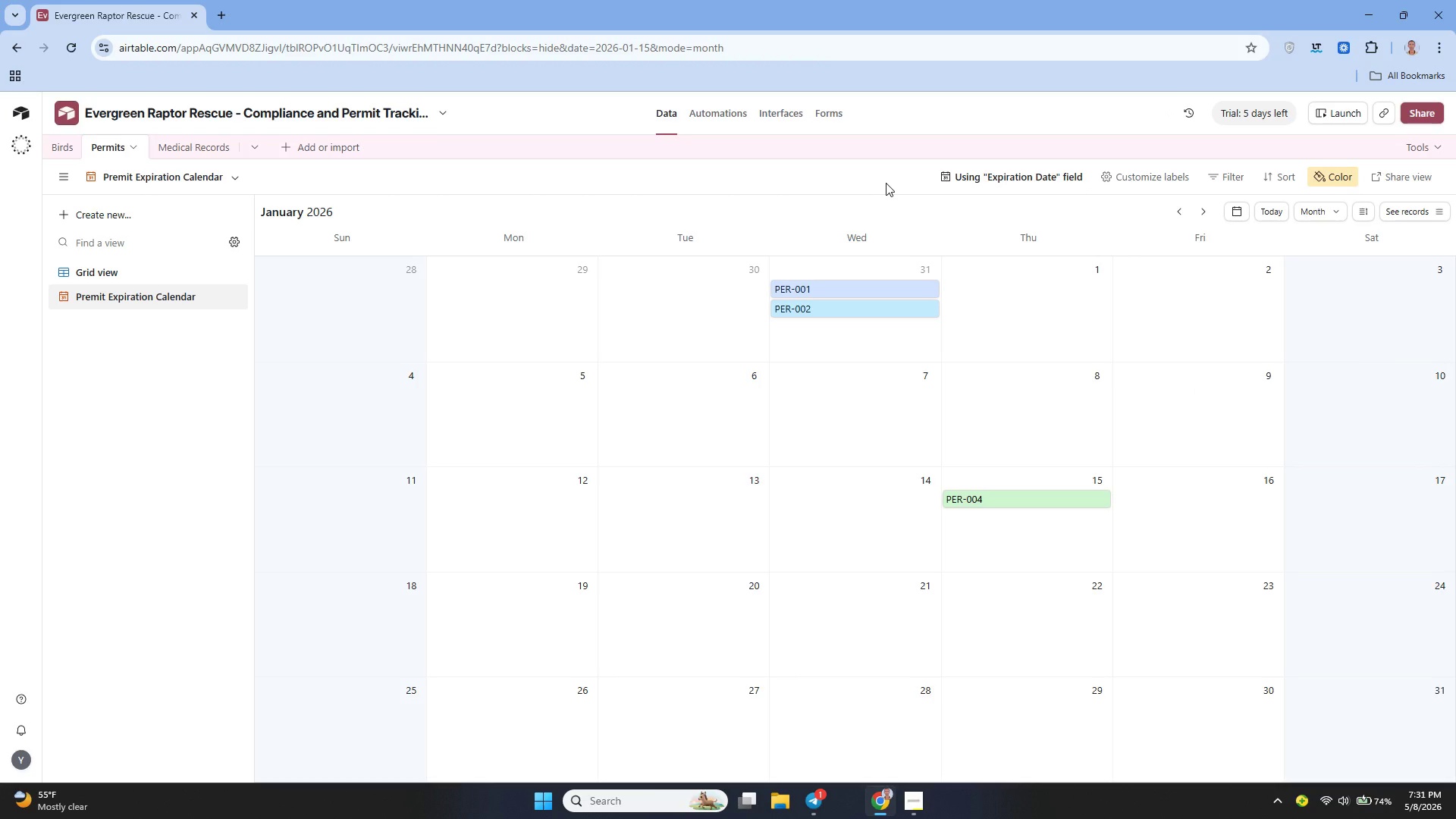 
left_click([63, 140])
 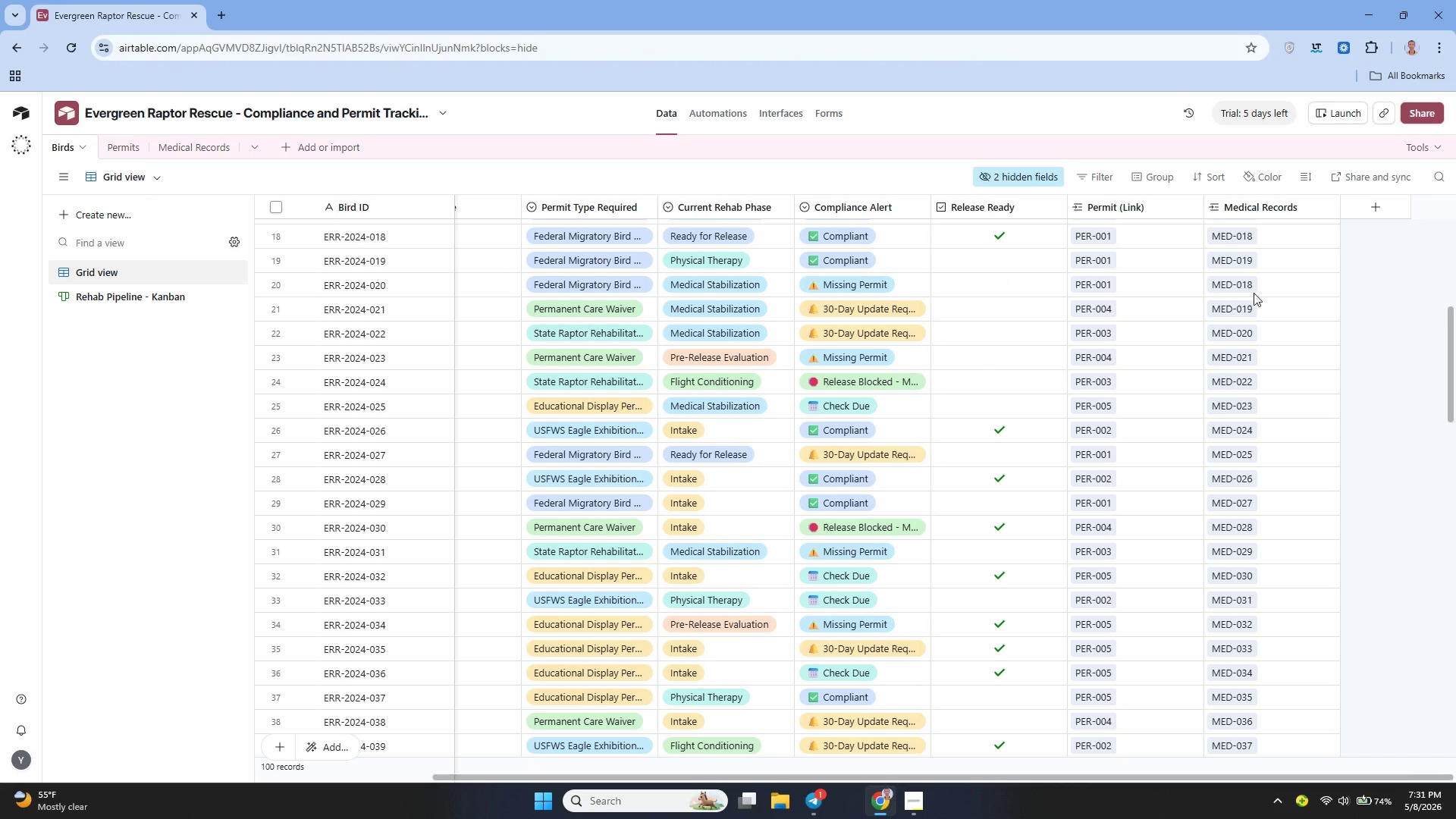 
left_click([1377, 213])
 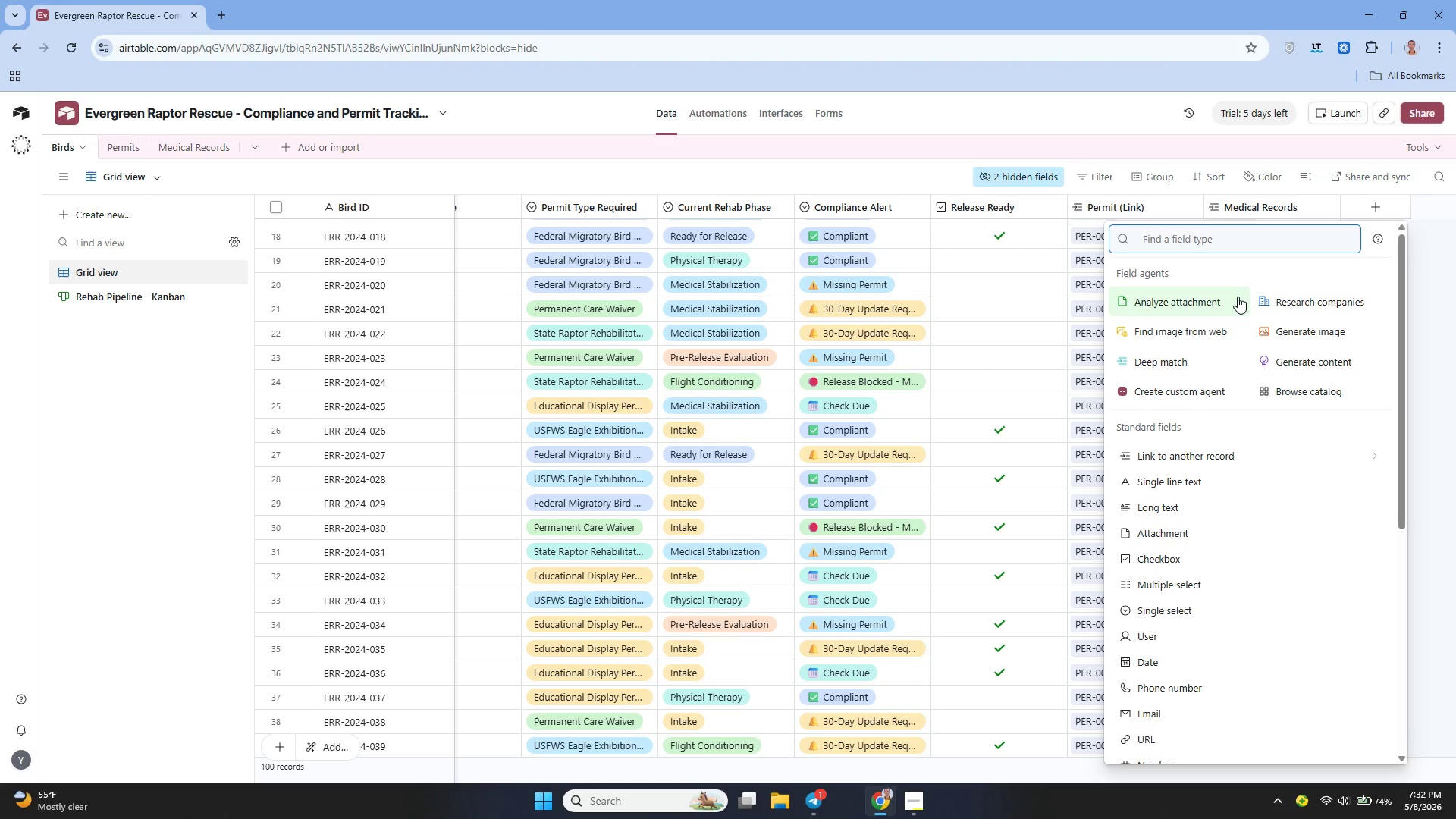 
wait(5.73)
 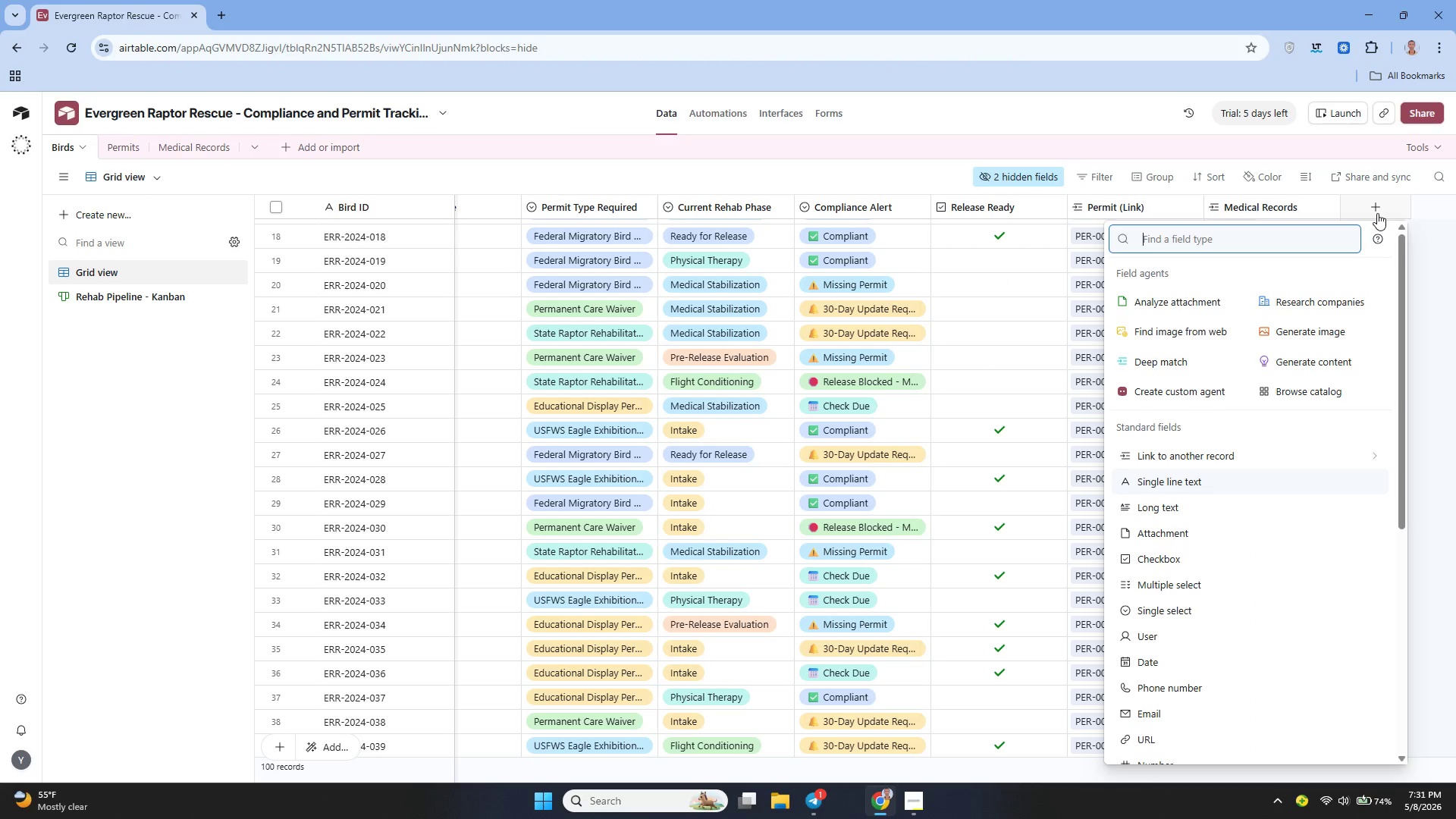 
mouse_move([1193, 623])
 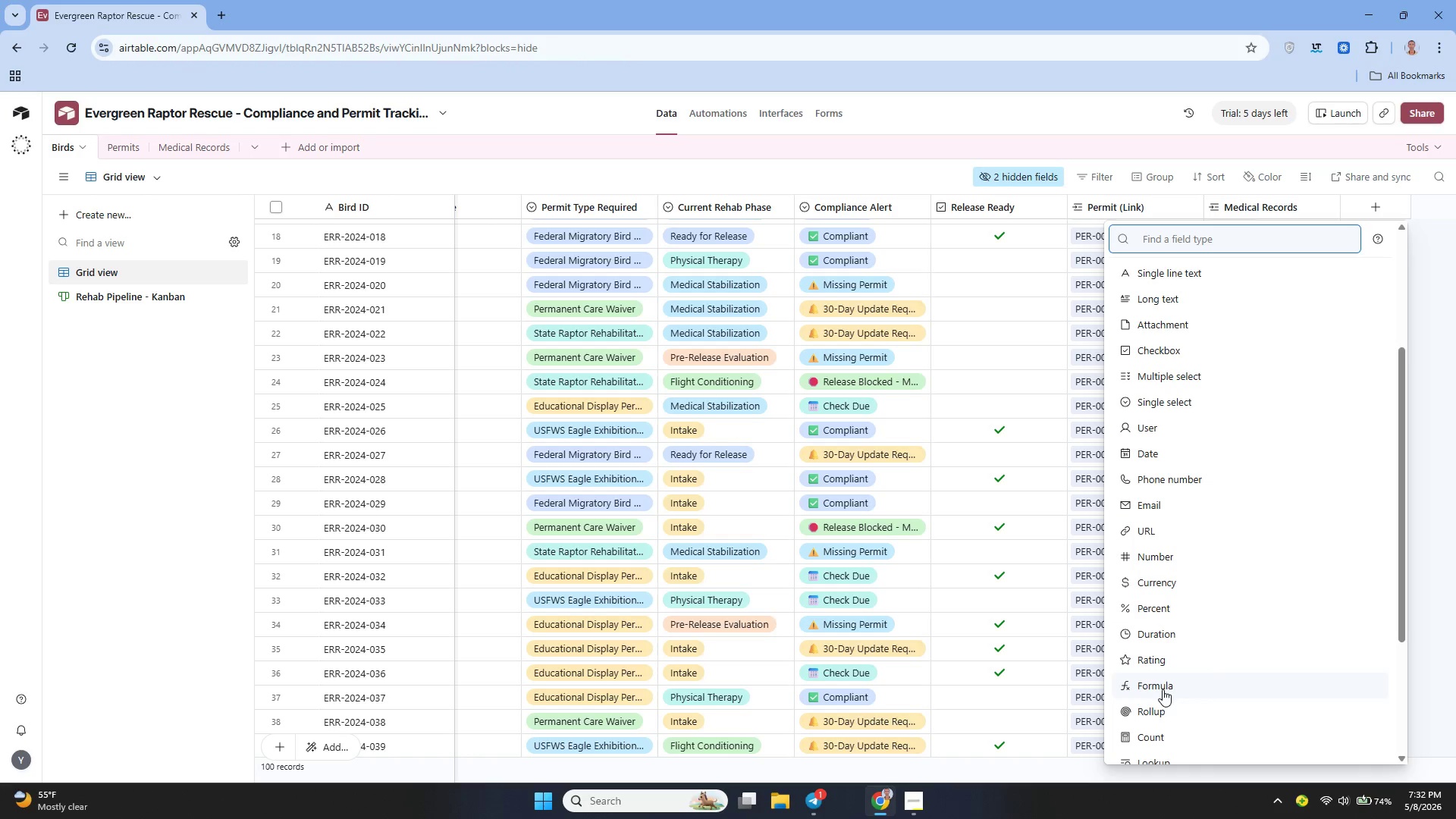 
left_click([1163, 689])
 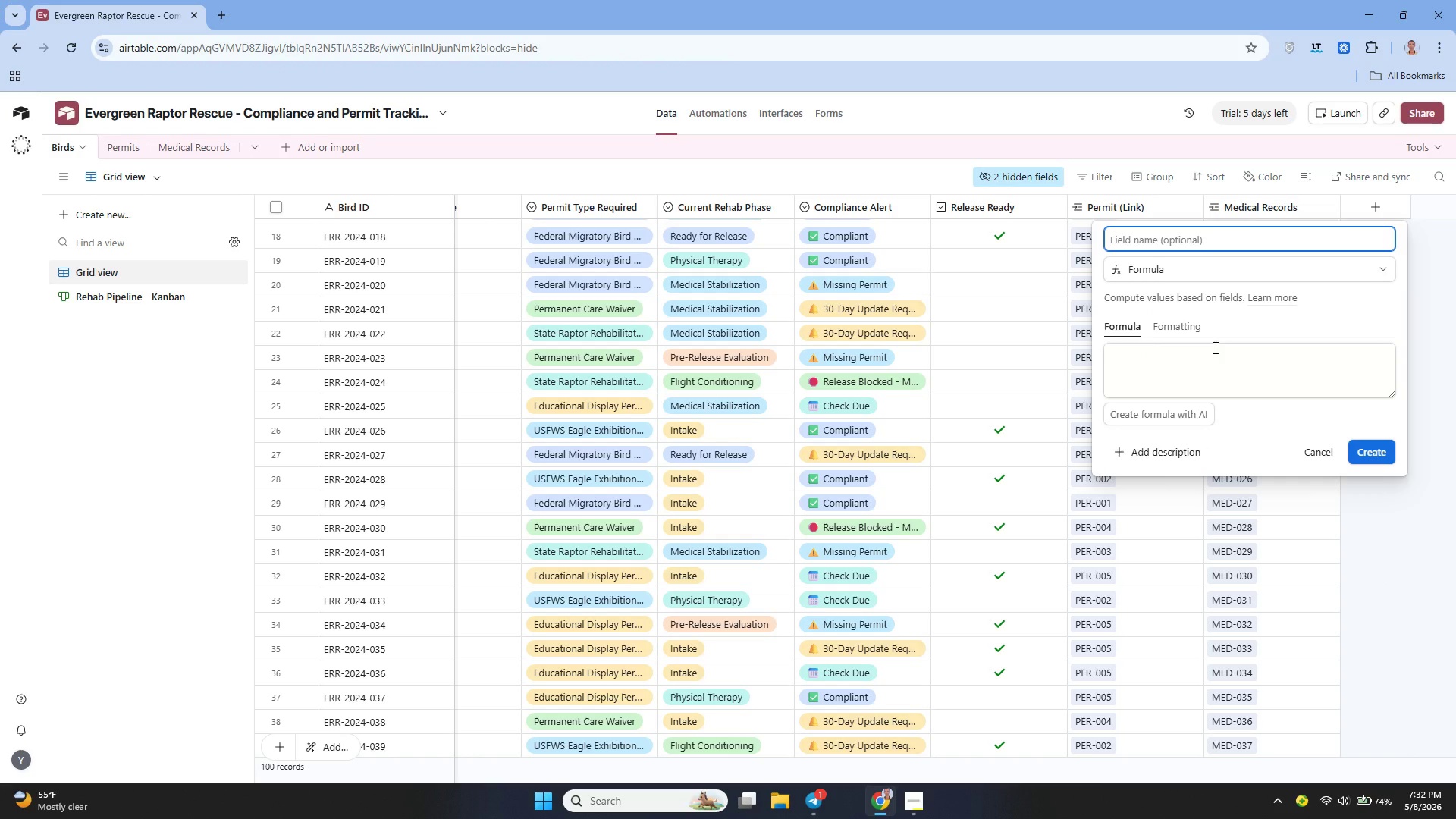 
type(Medical Update Status)
 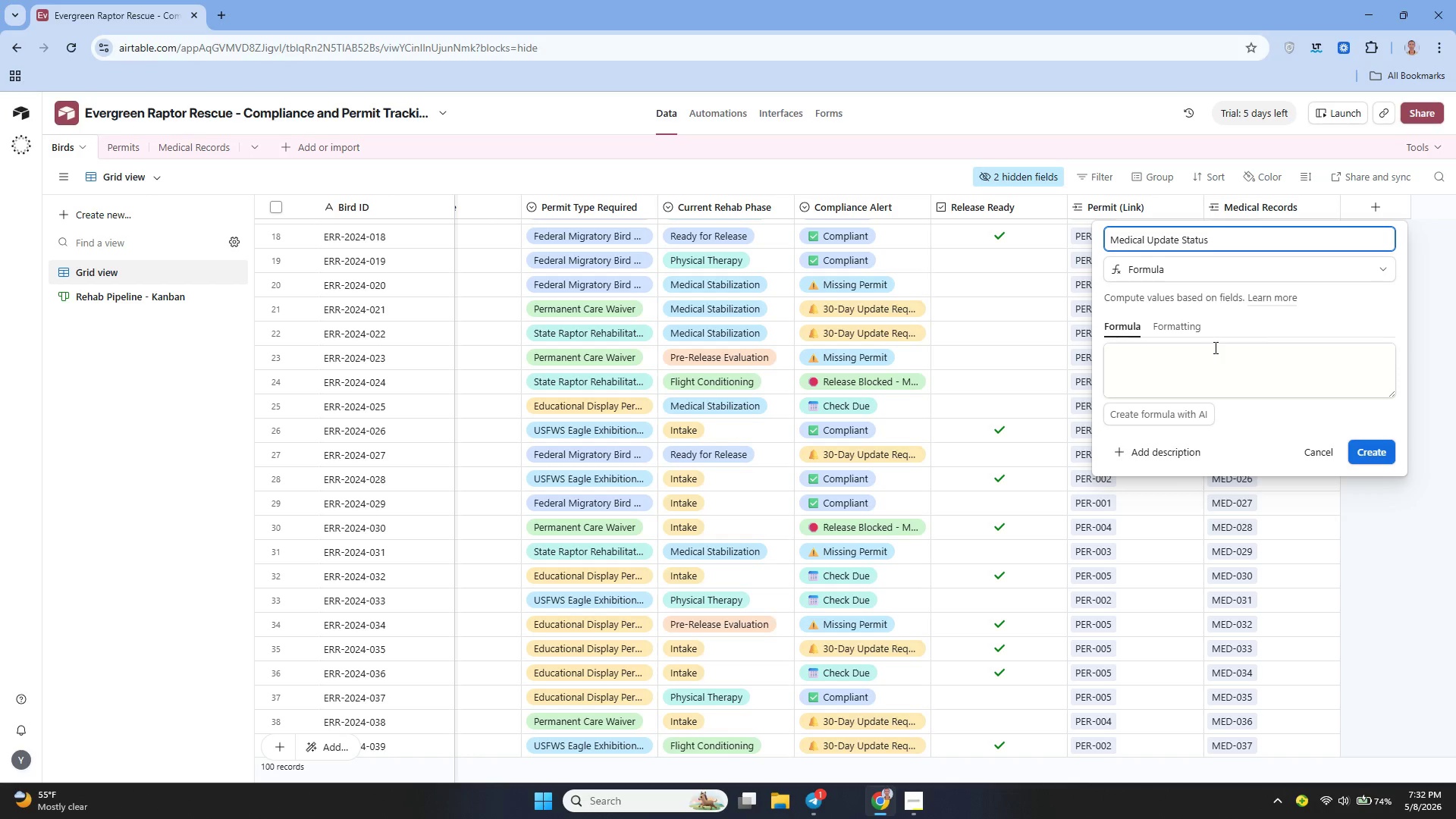 
left_click([1238, 350])
 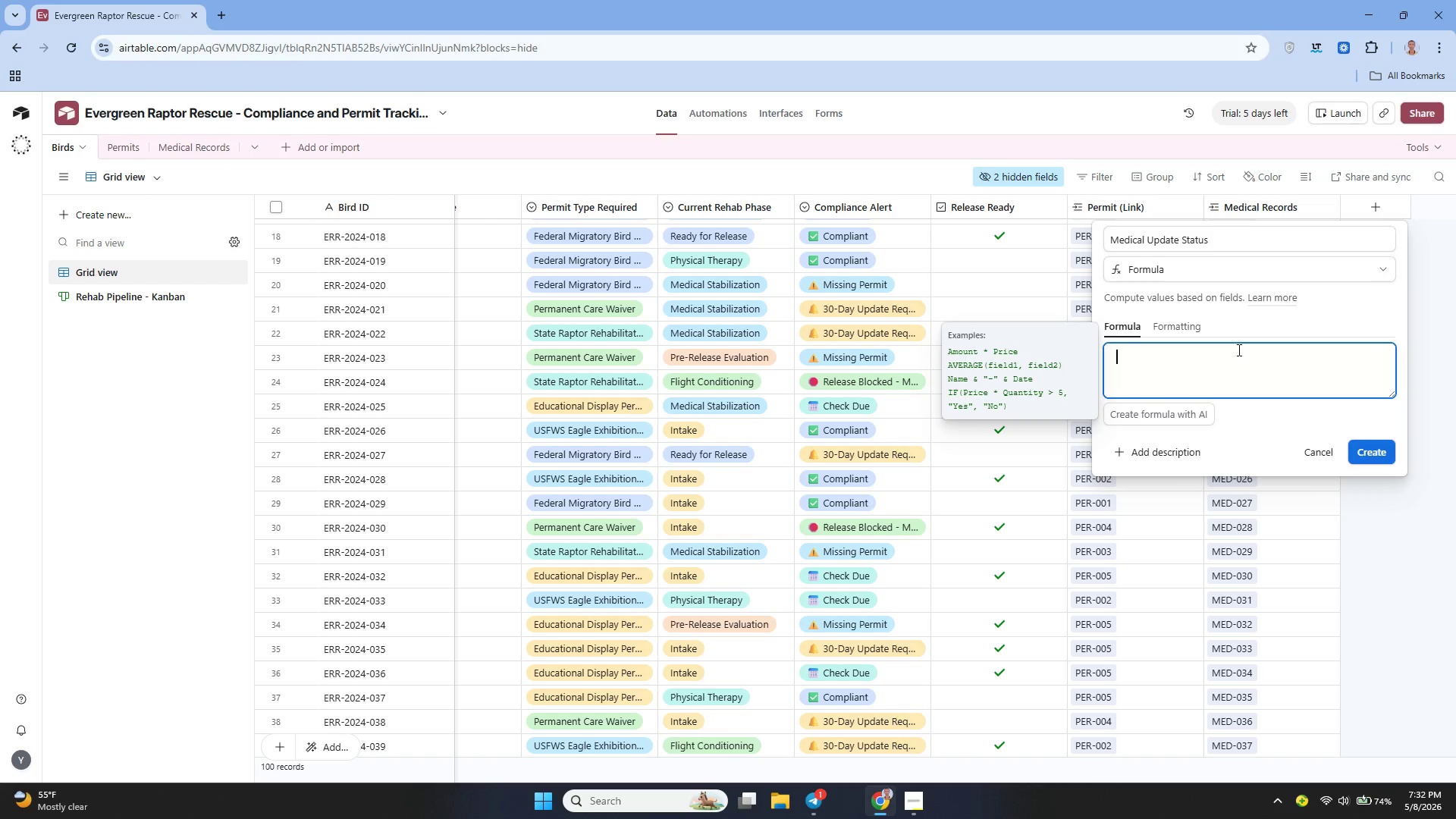 
type(IF()
 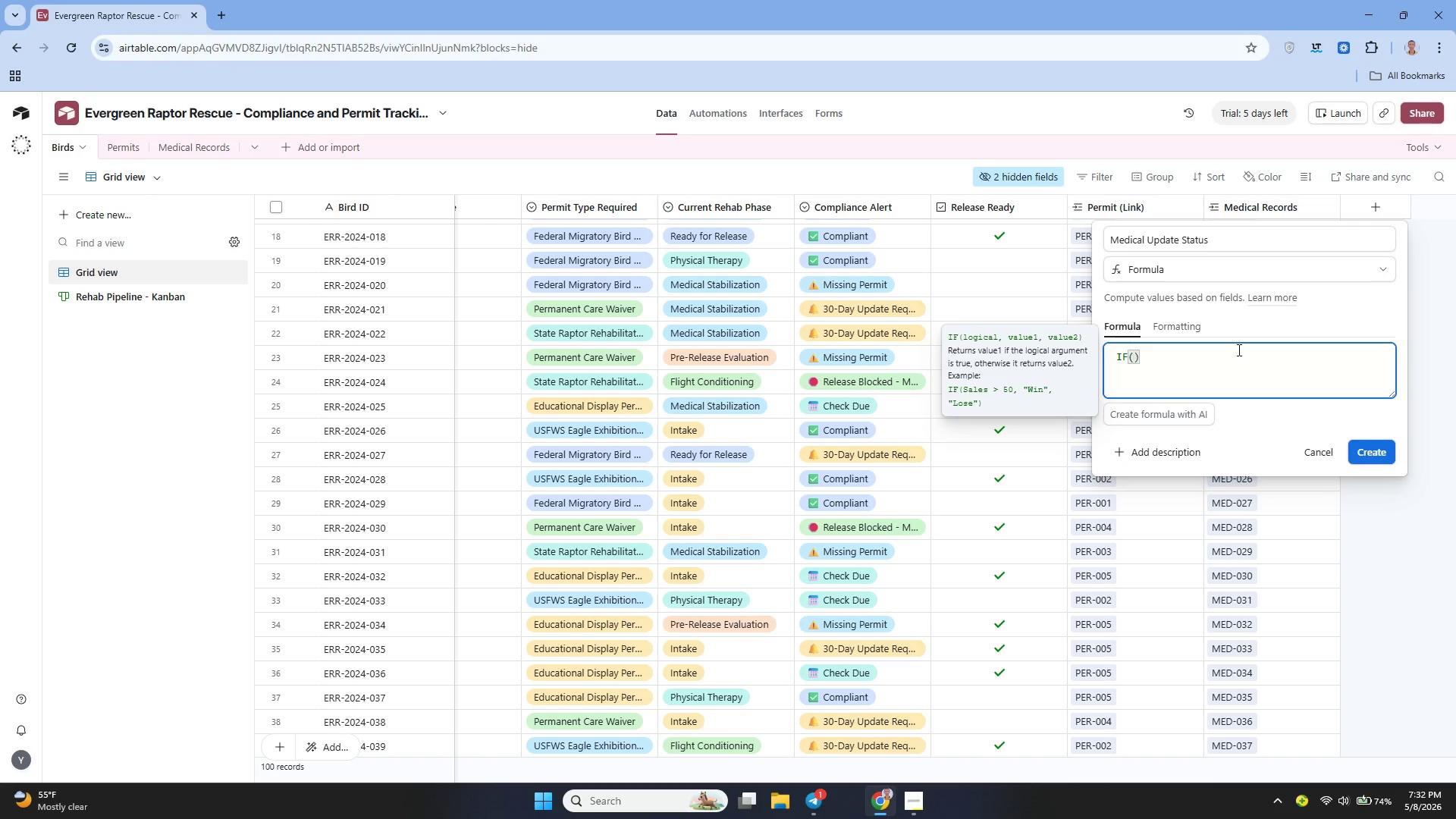 
key(Shift+Enter)
 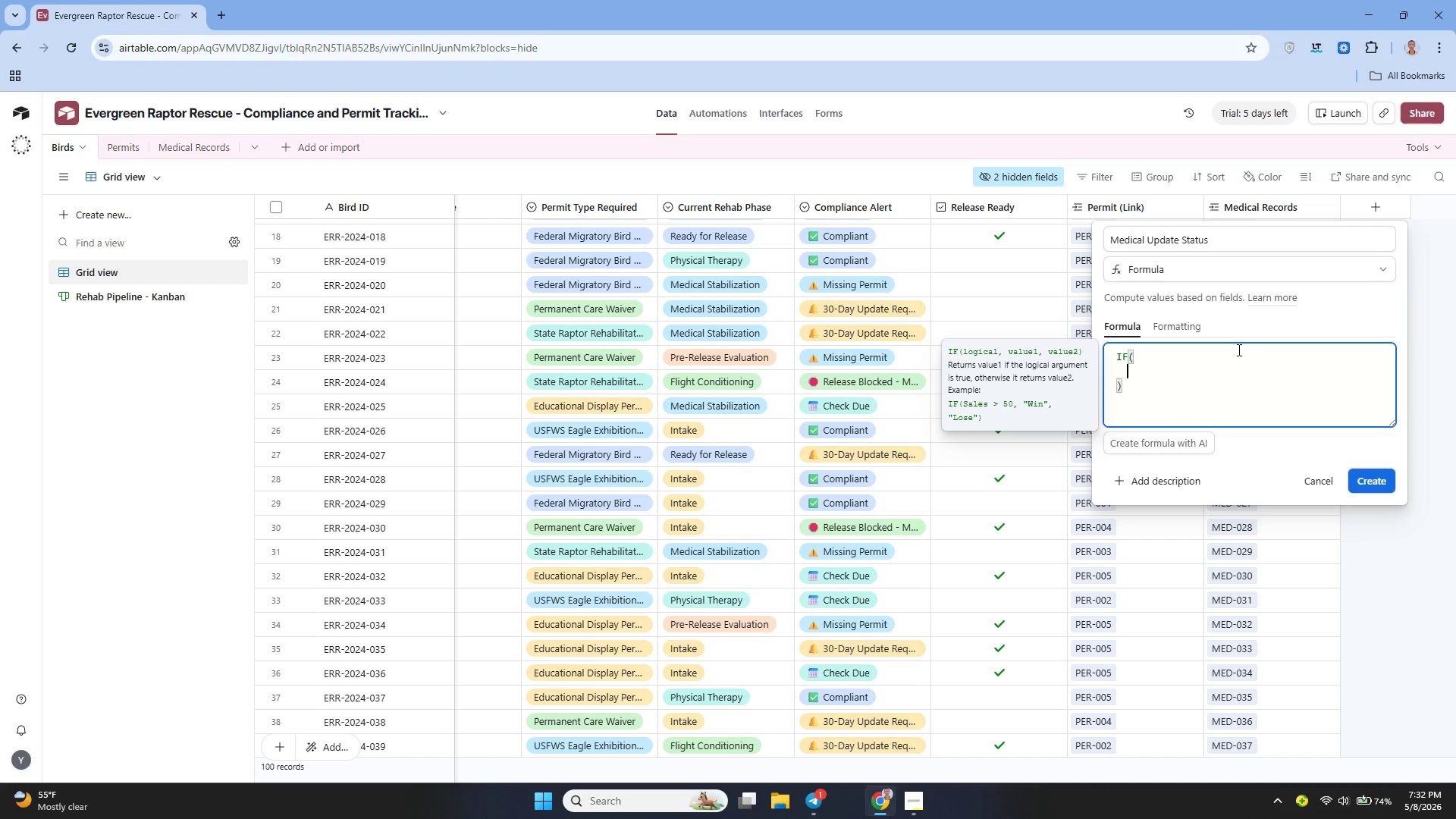 
type(Date)
key(Backspace)
key(Backspace)
key(Backspace)
type(ATETIME_DIFF(TODAY()
 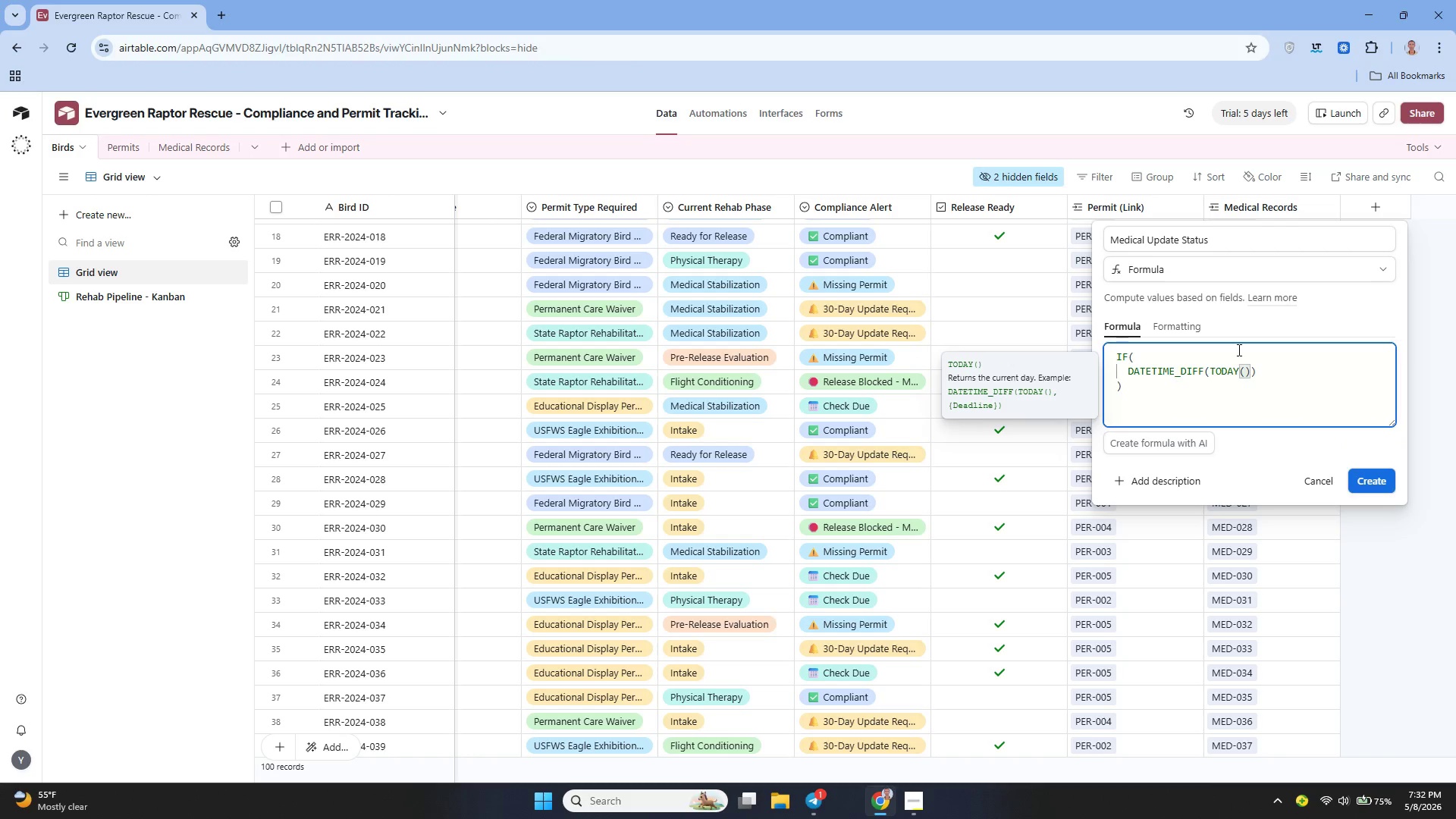 
key(ArrowRight)
 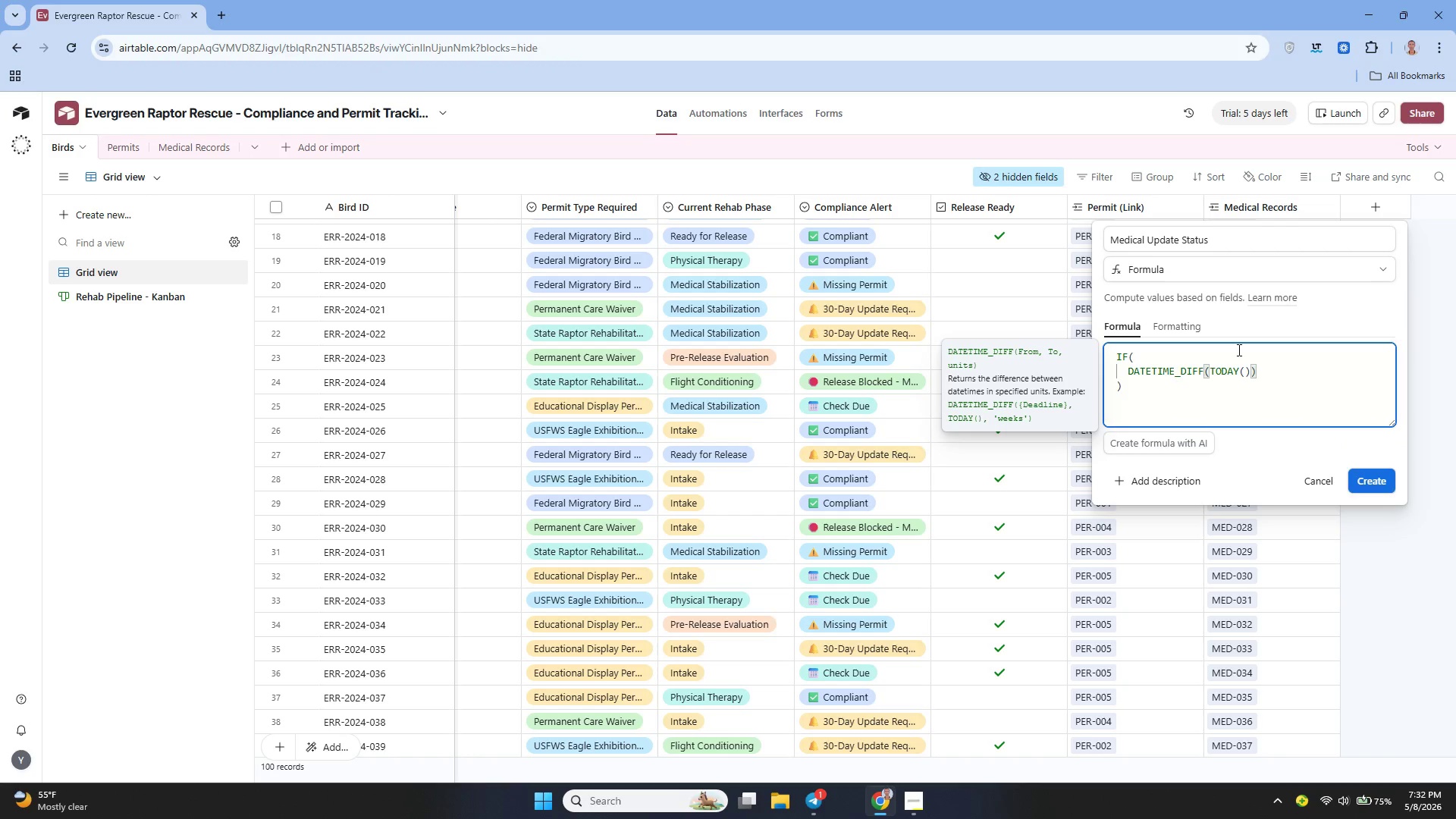 
key(Comma)
 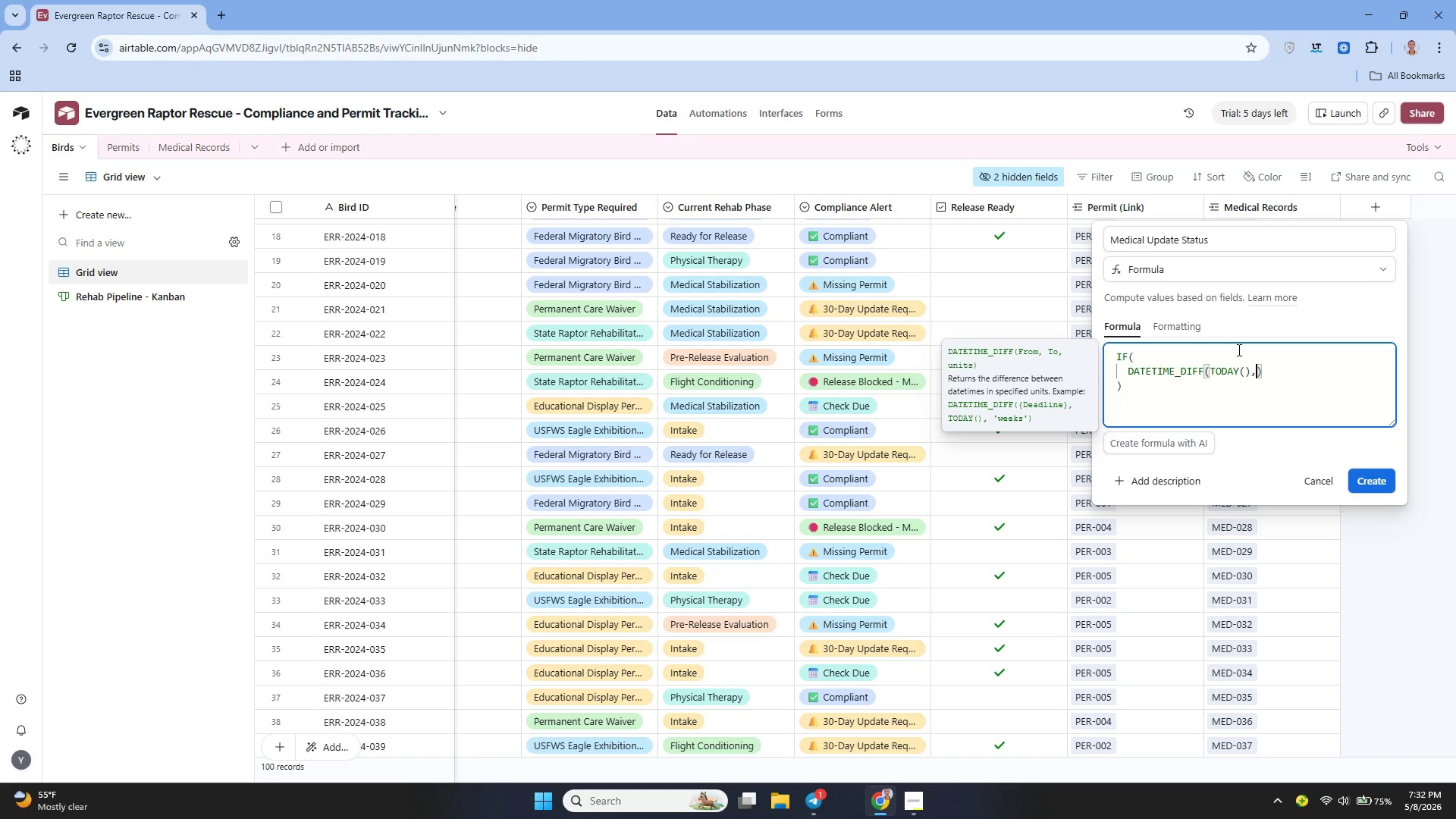 
key(Space)
 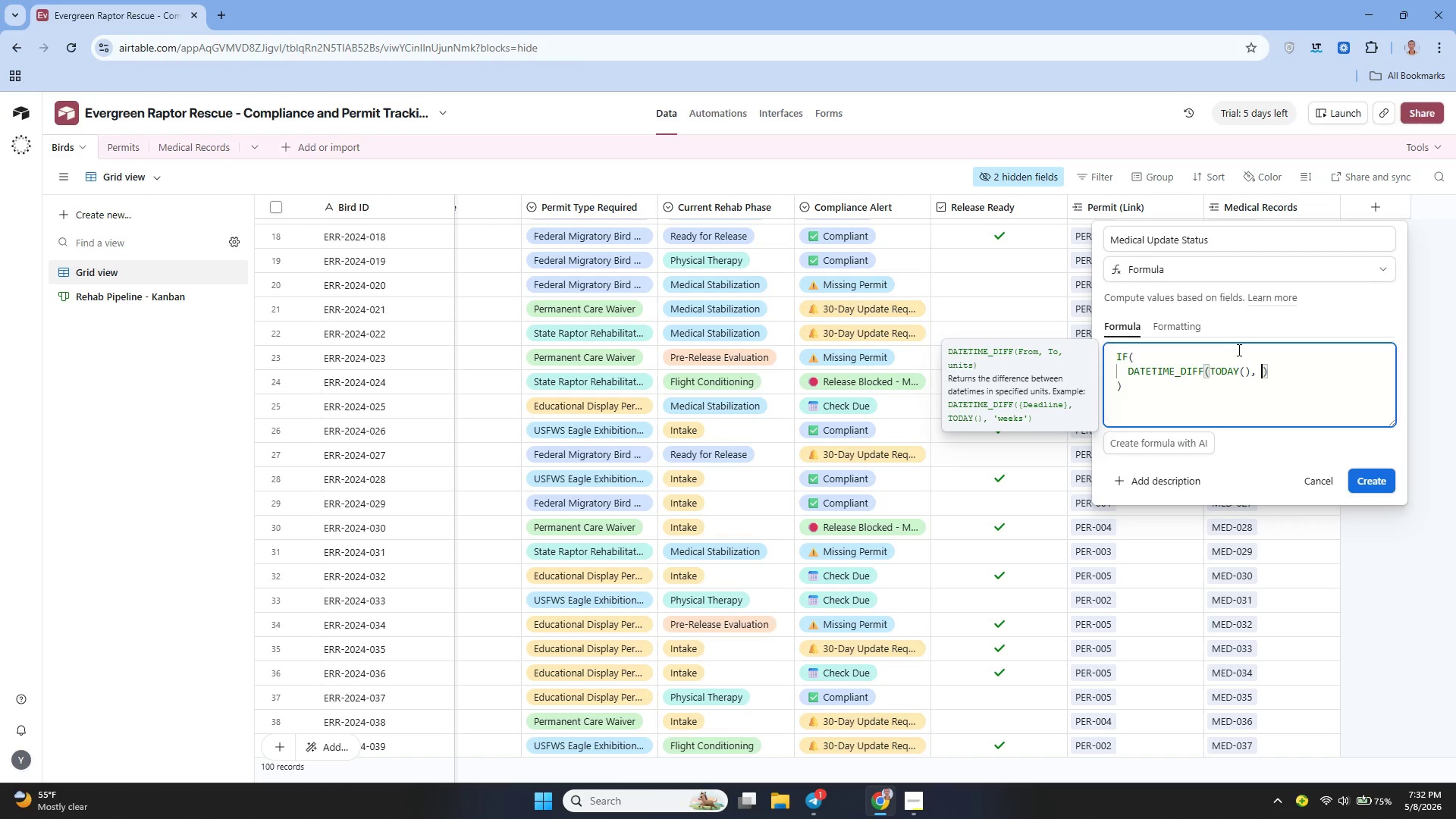 
type({Last Veterinary Check)
 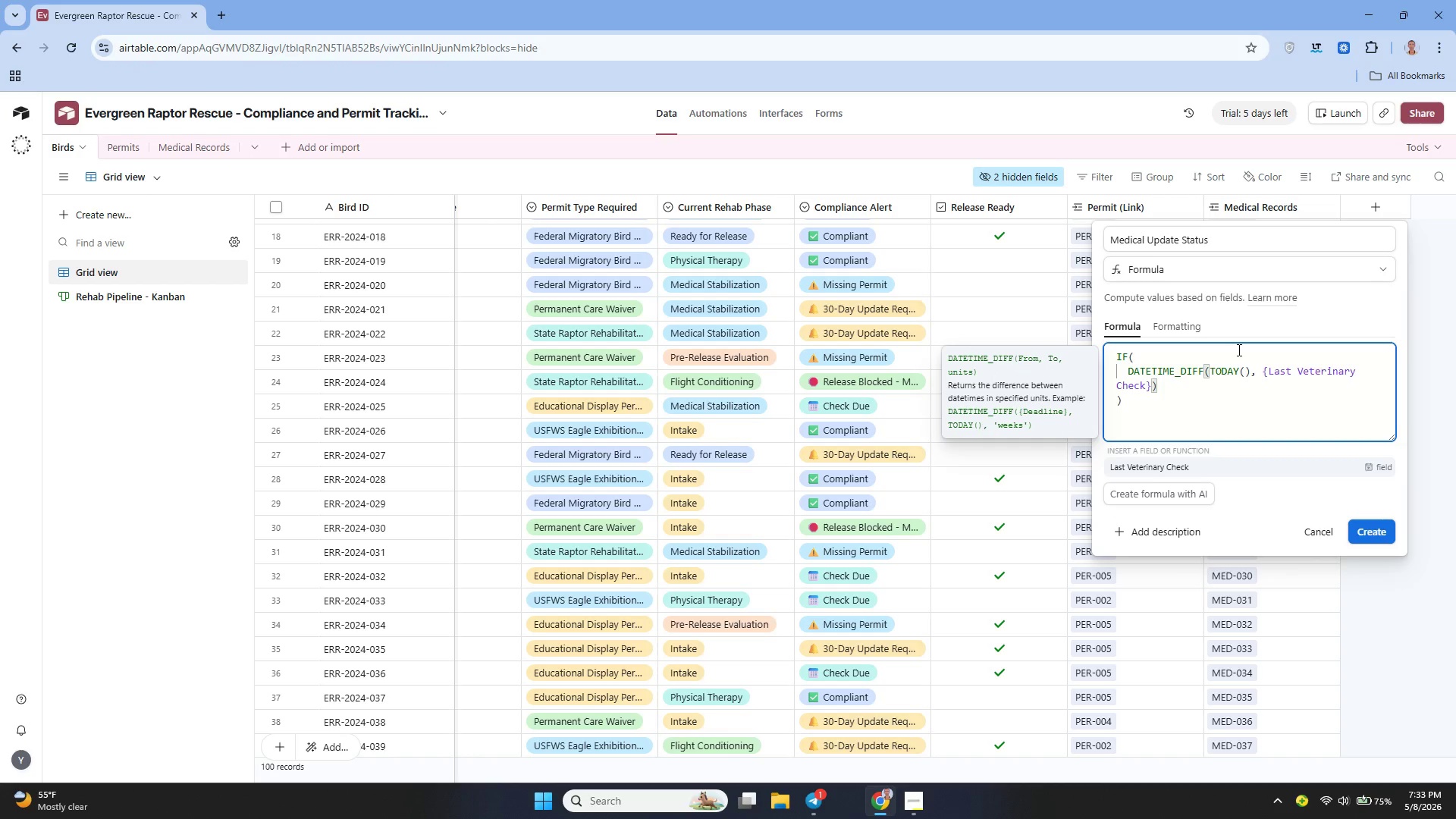 
key(ArrowRight)
 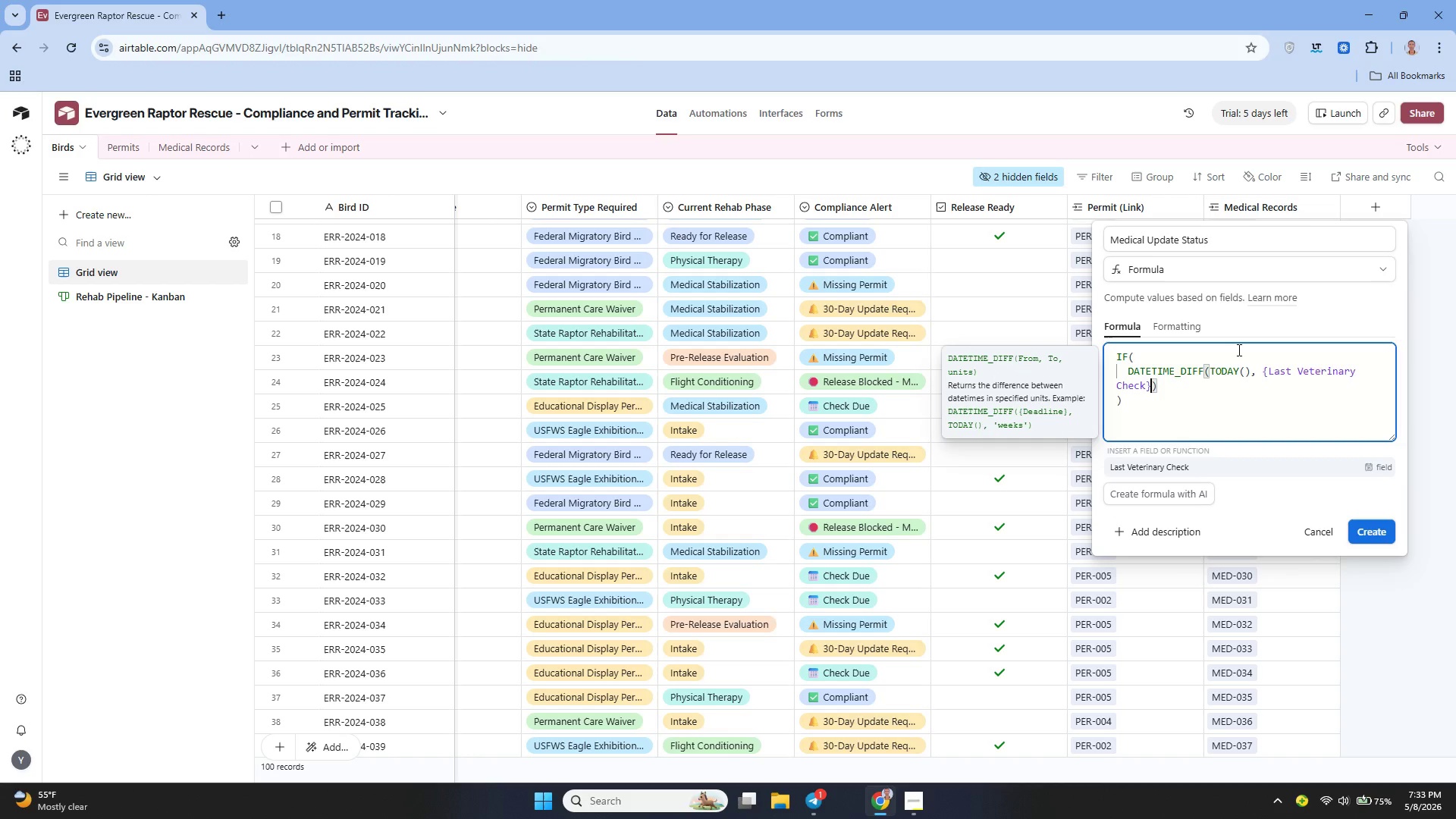 
key(Comma)
 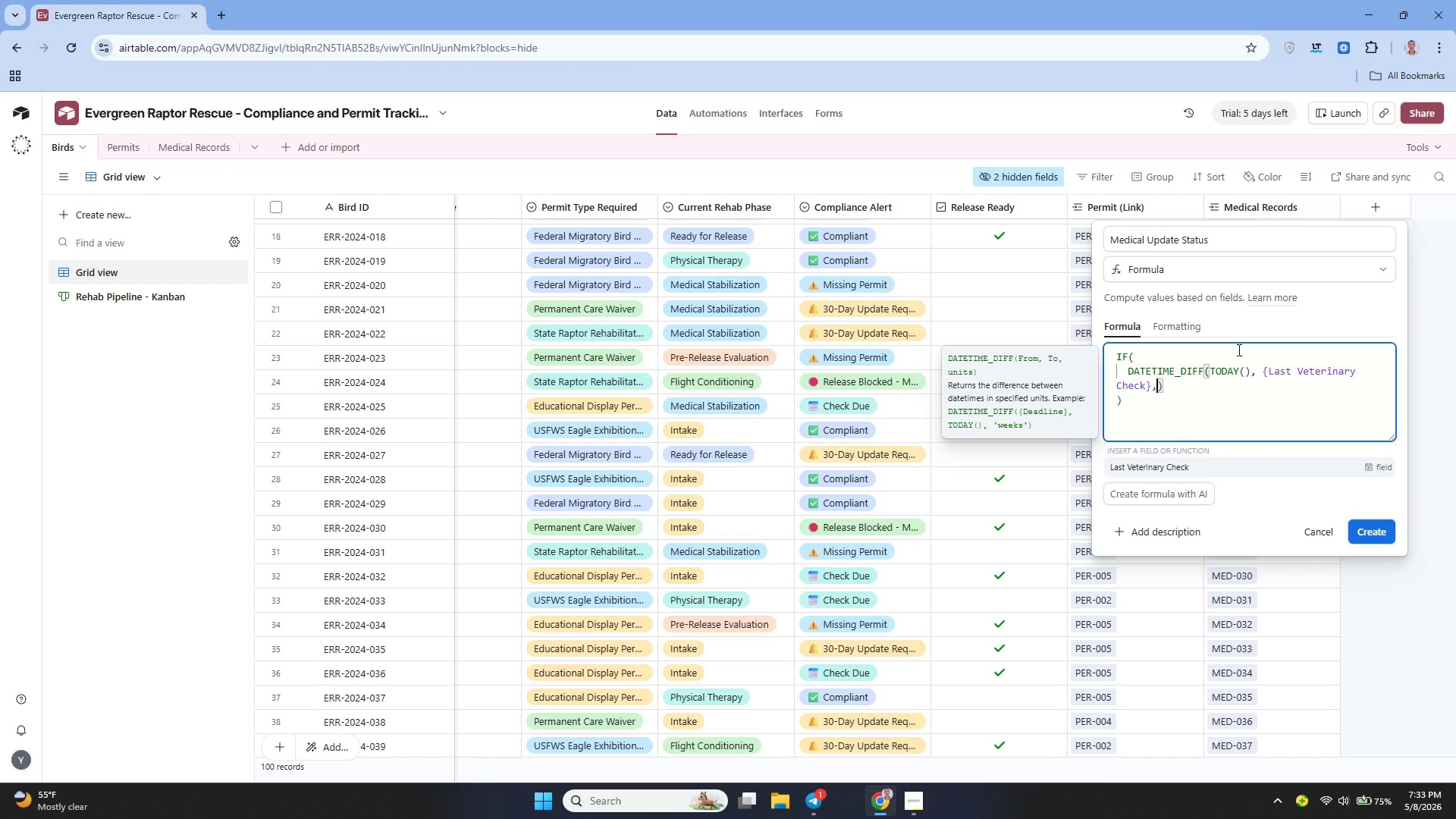 
key(Space)
 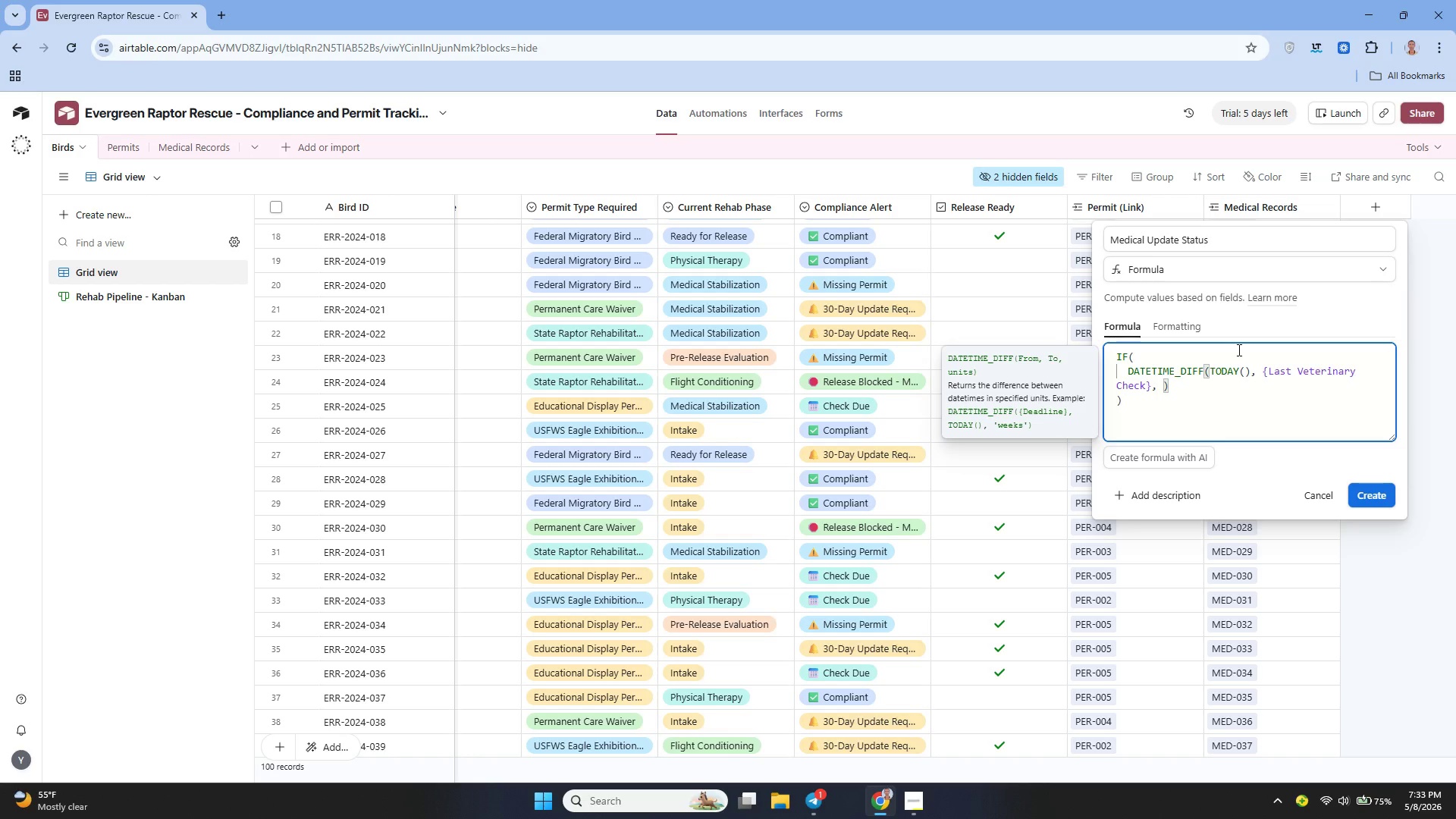 
key(Quote)
 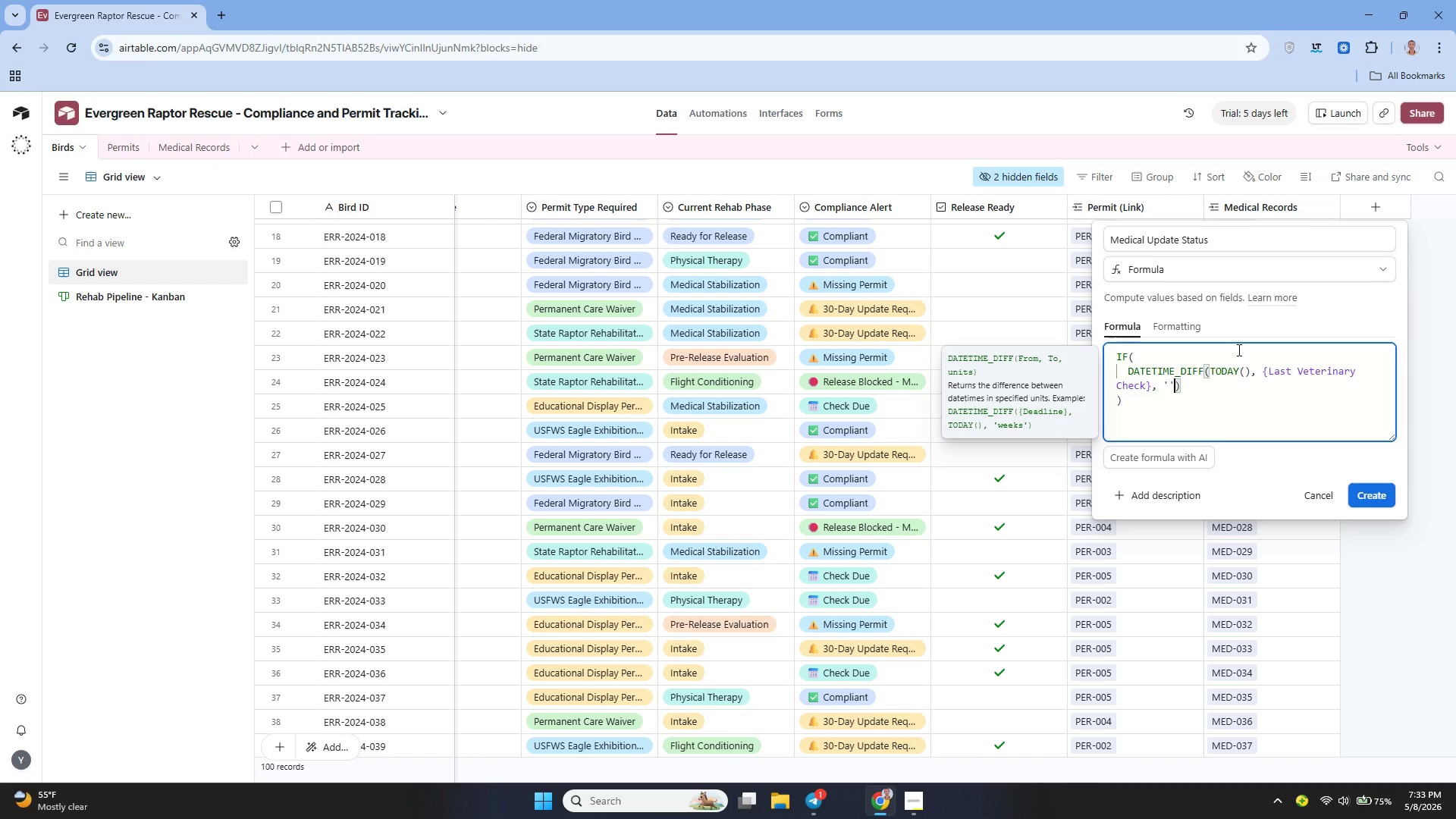 
key(Quote)
 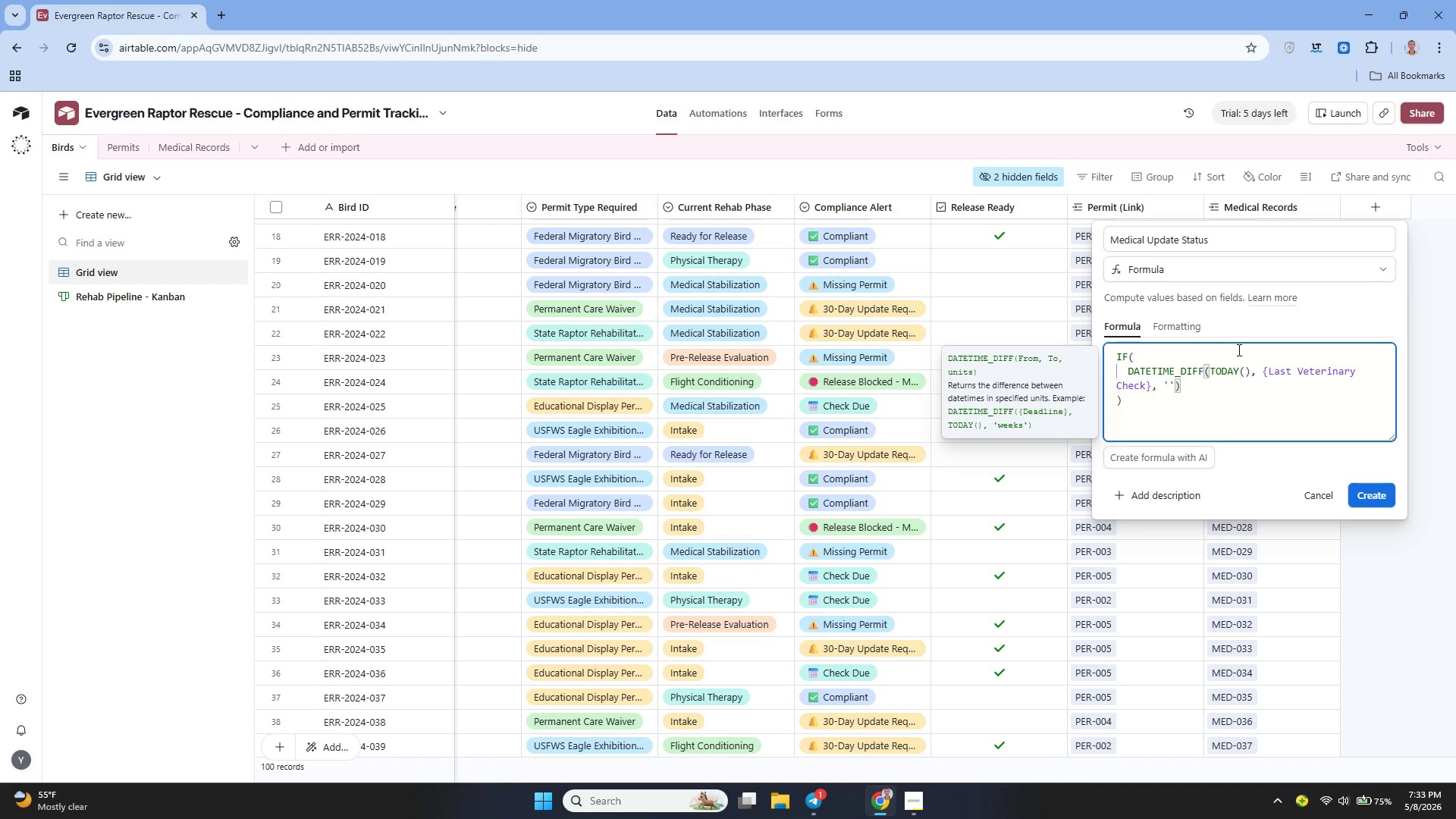 
key(ArrowLeft)
 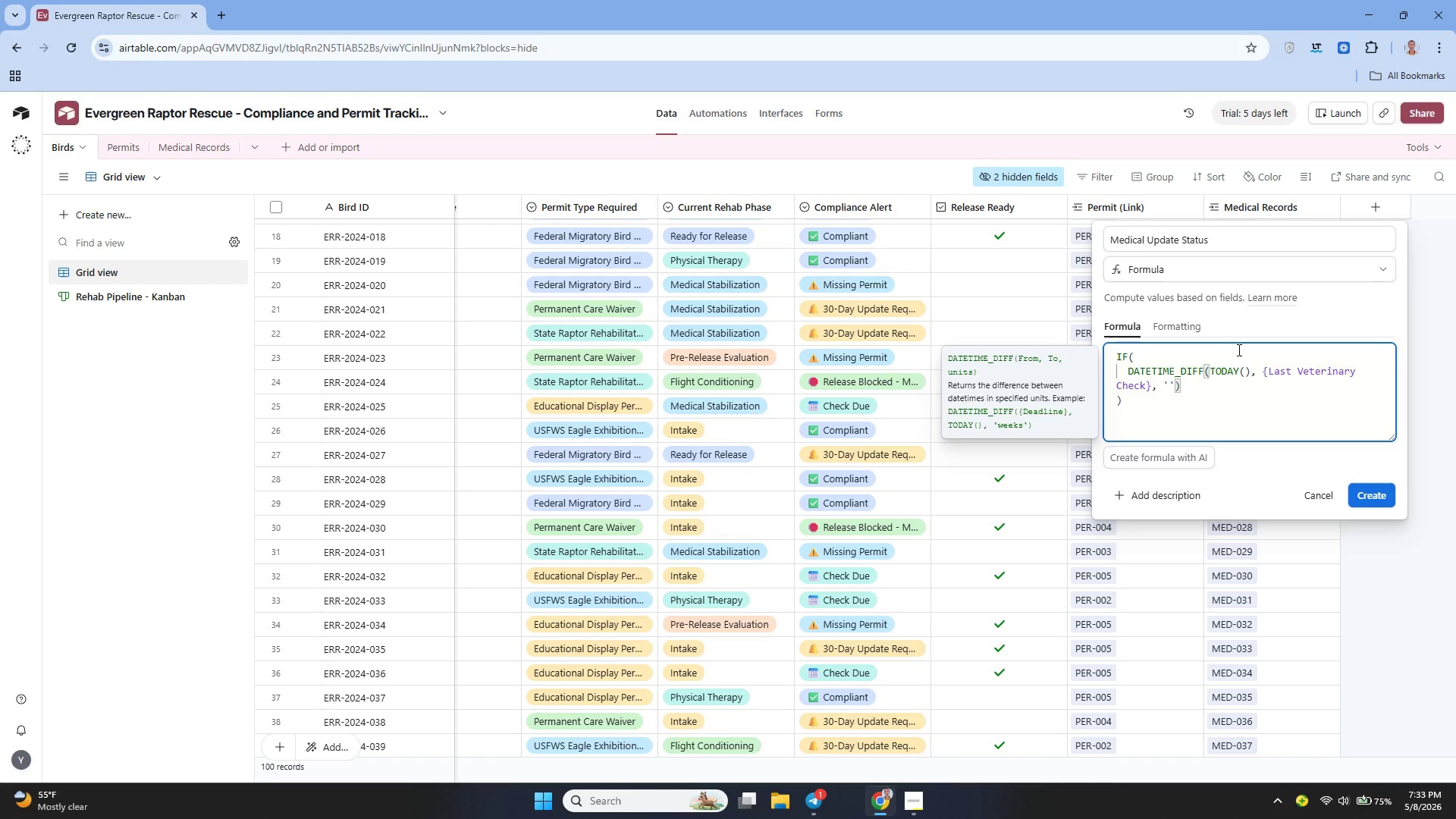 
type(days)
 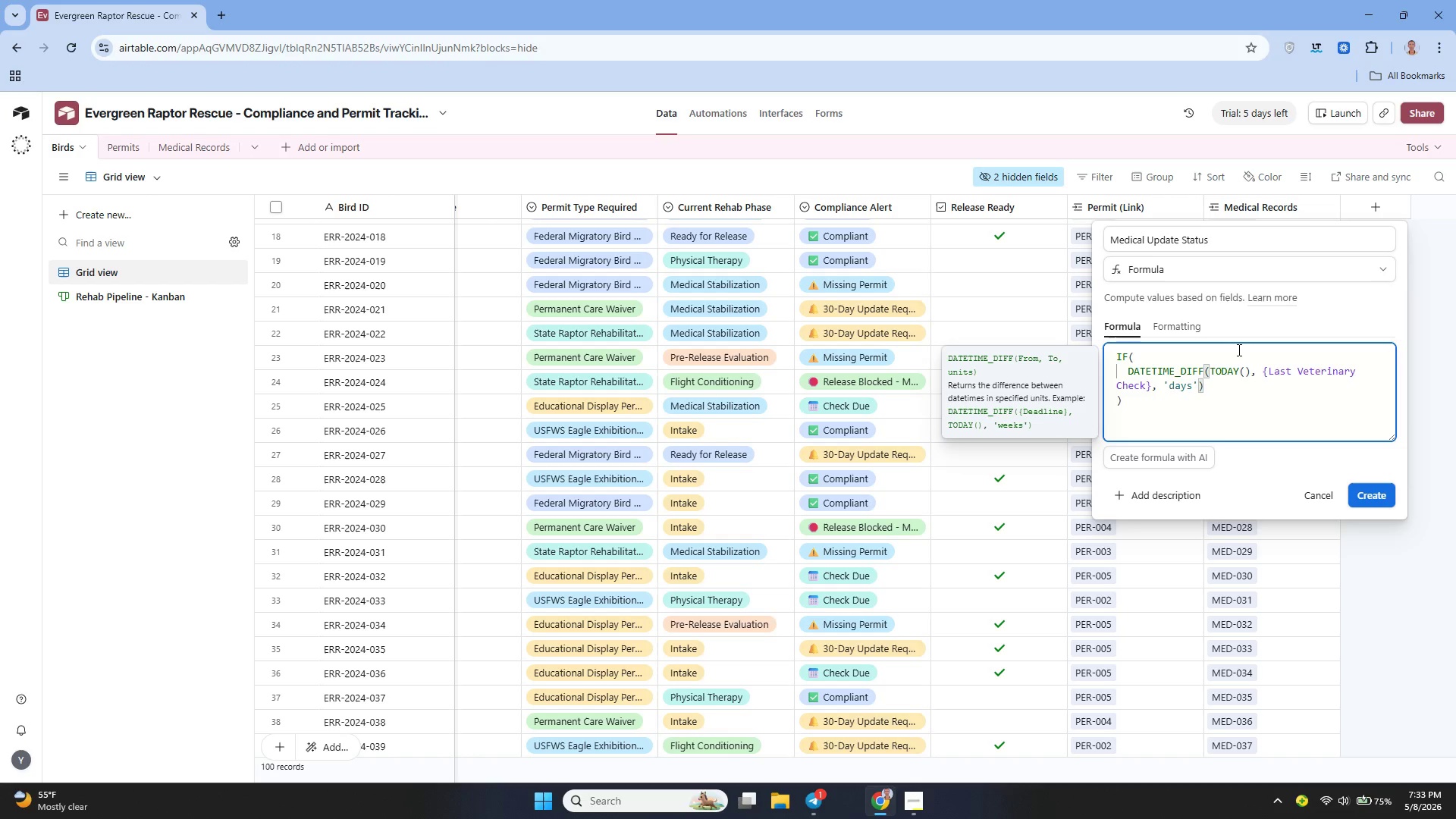 
key(ArrowRight)
 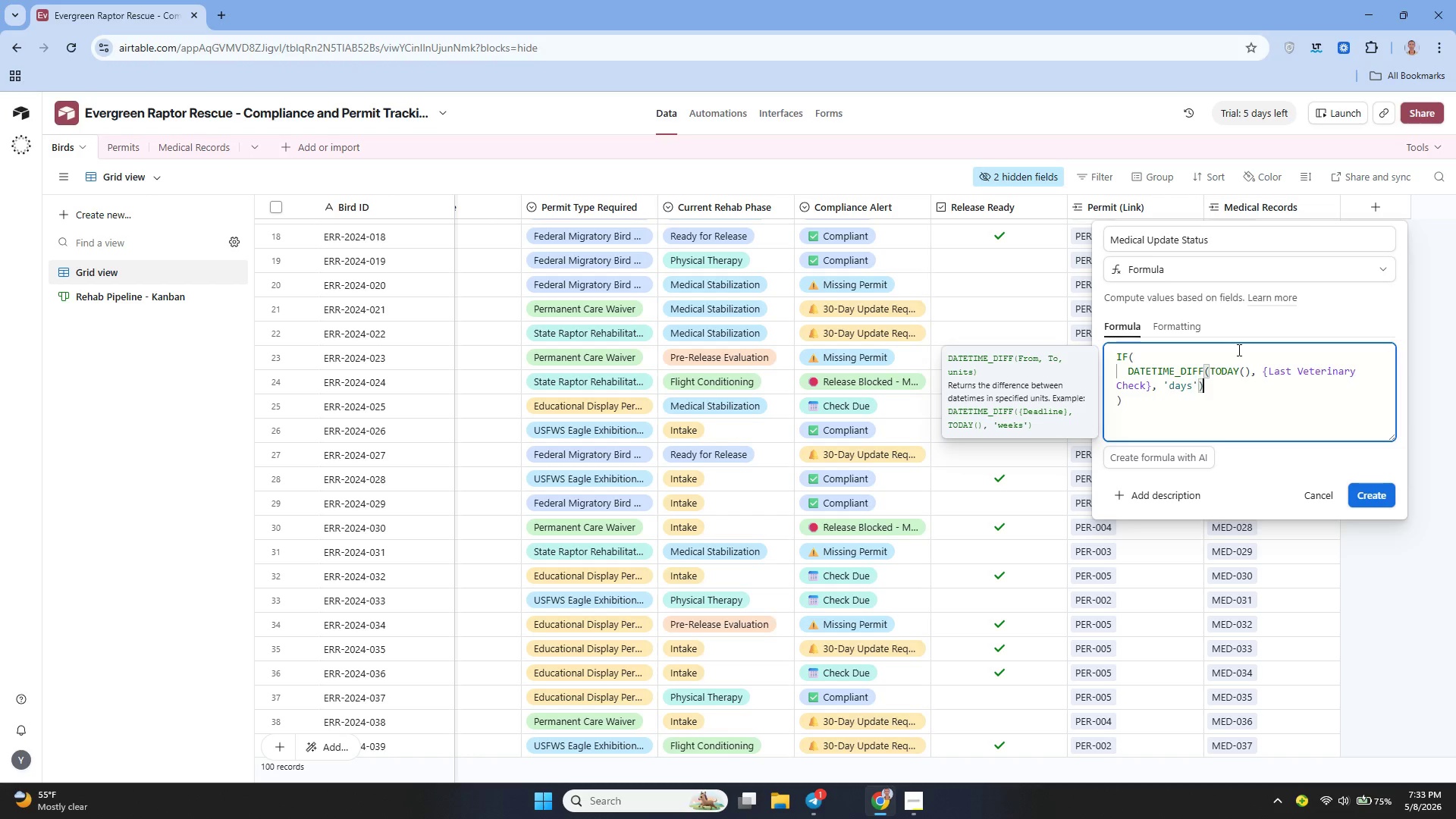 
key(ArrowRight)
 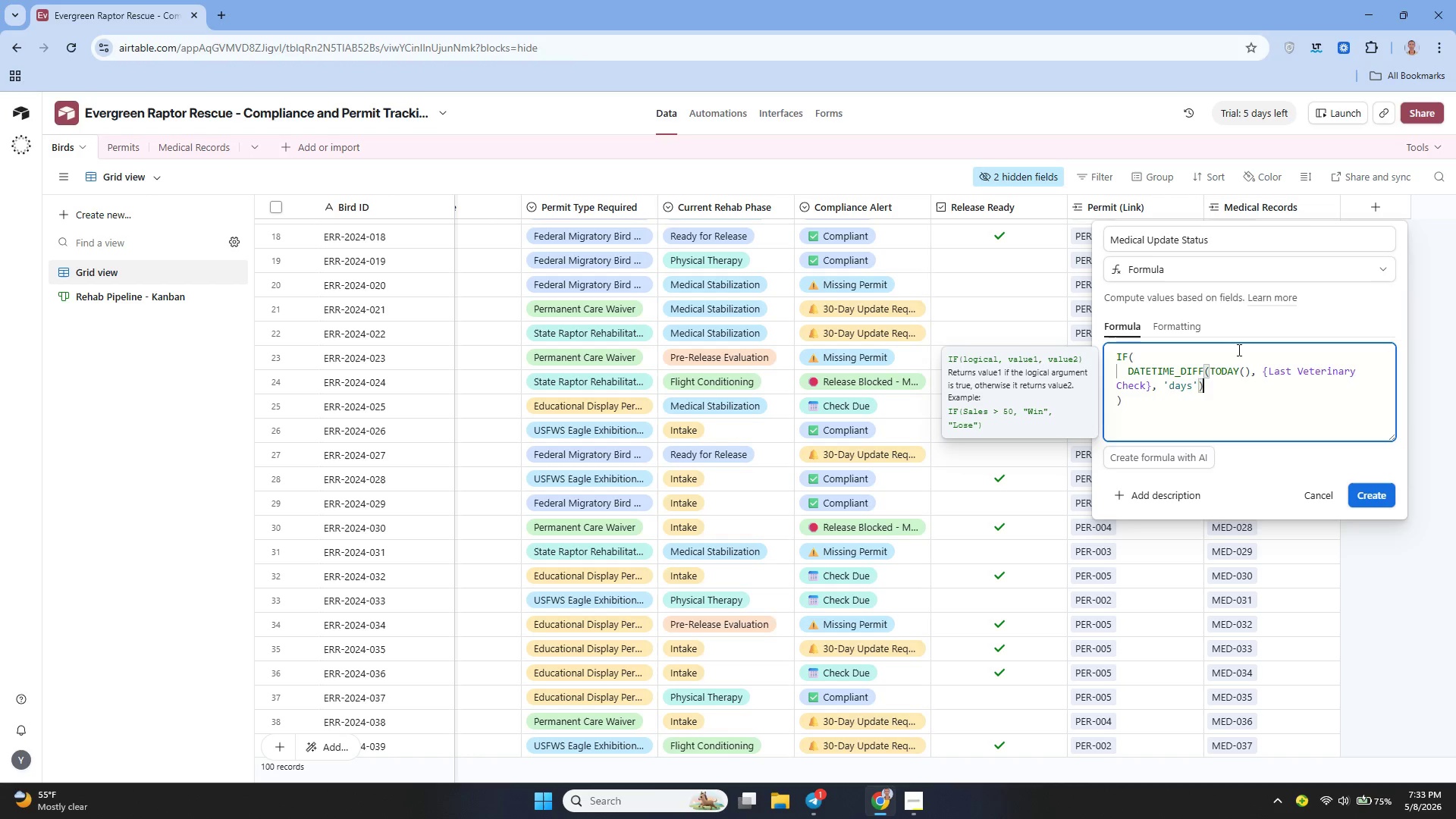 
type( >= 30,)
 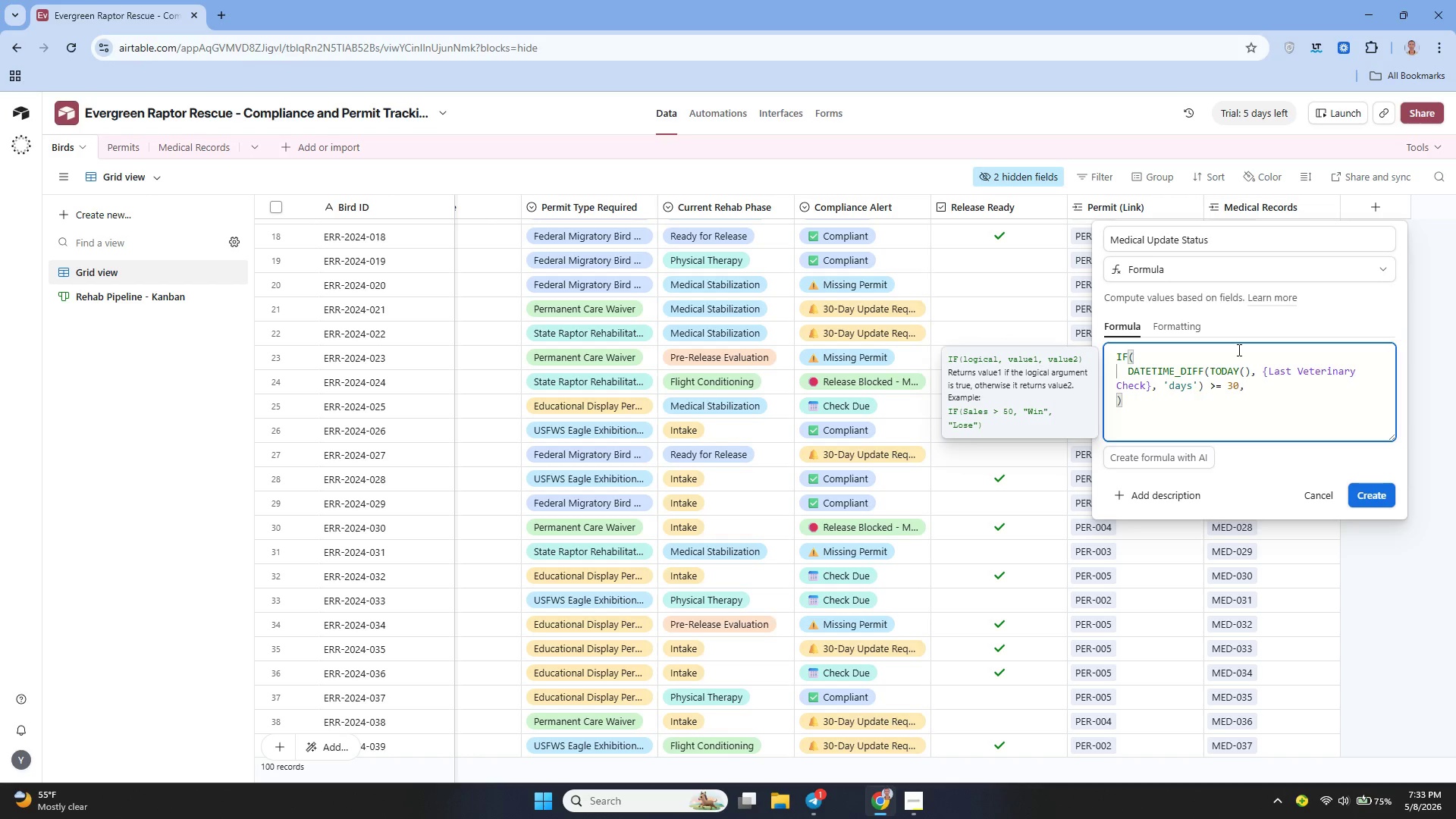 
key(Shift+Enter)
 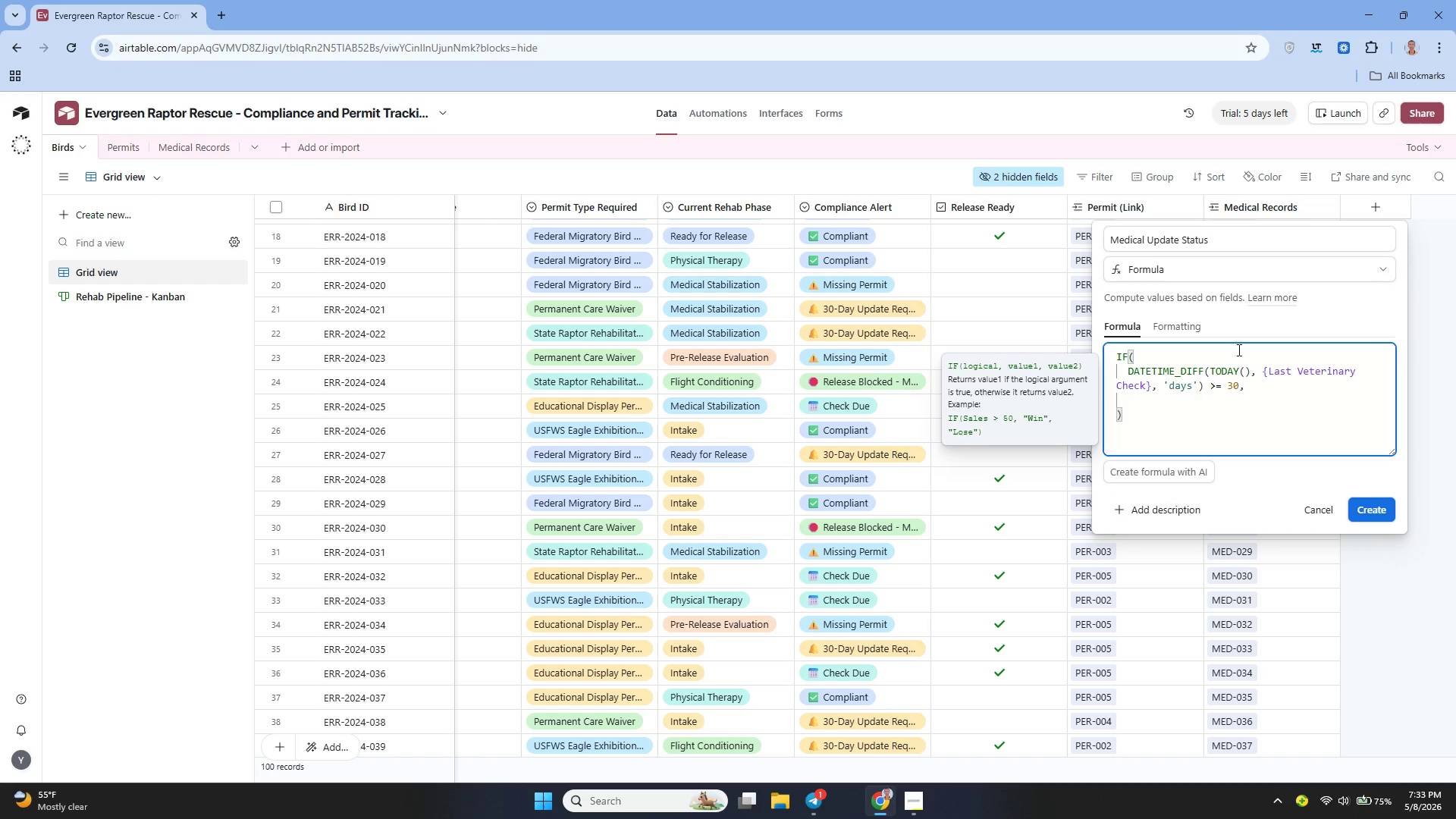 
key(Shift+Quote)
 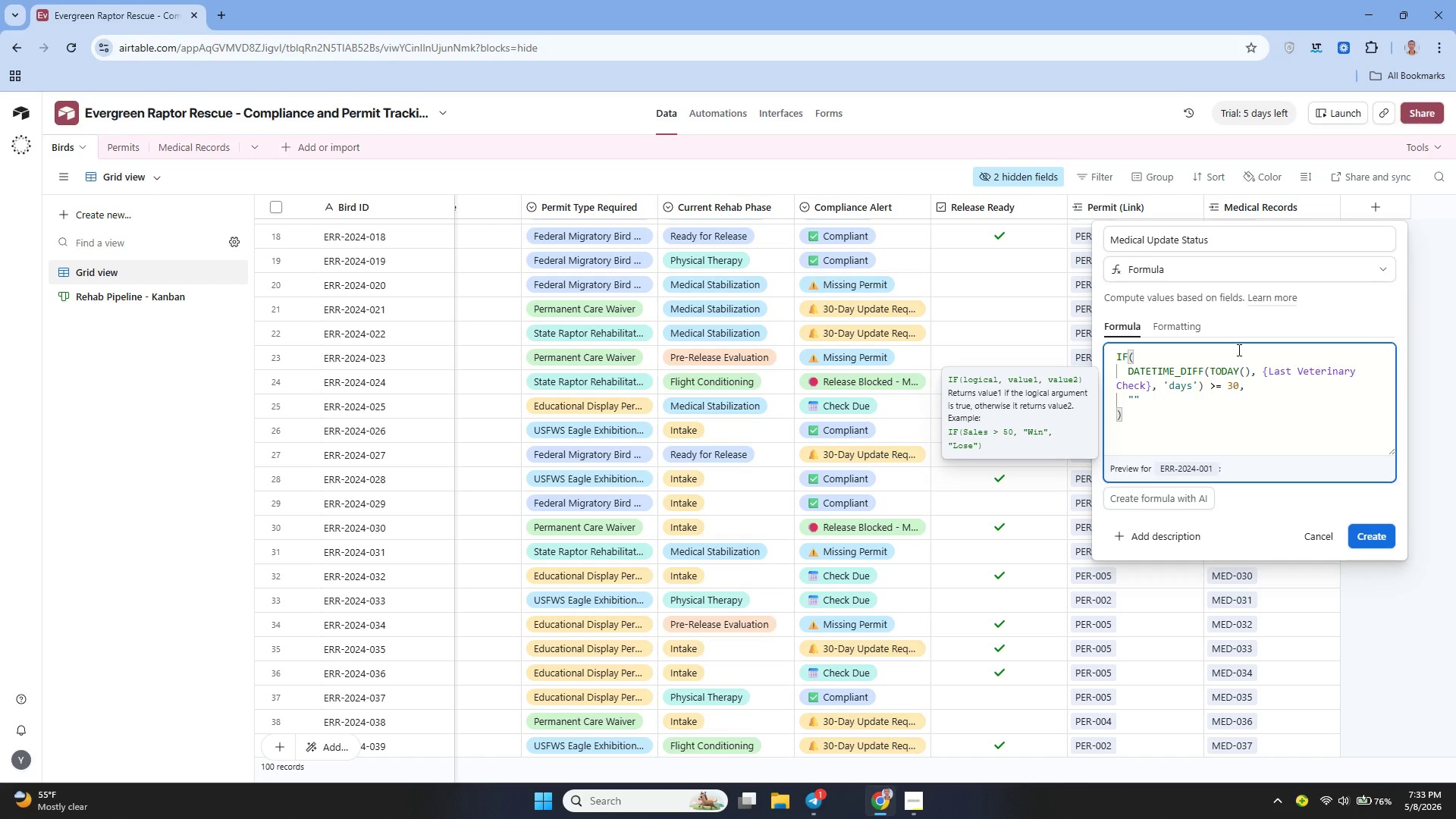 
wait(21.53)
 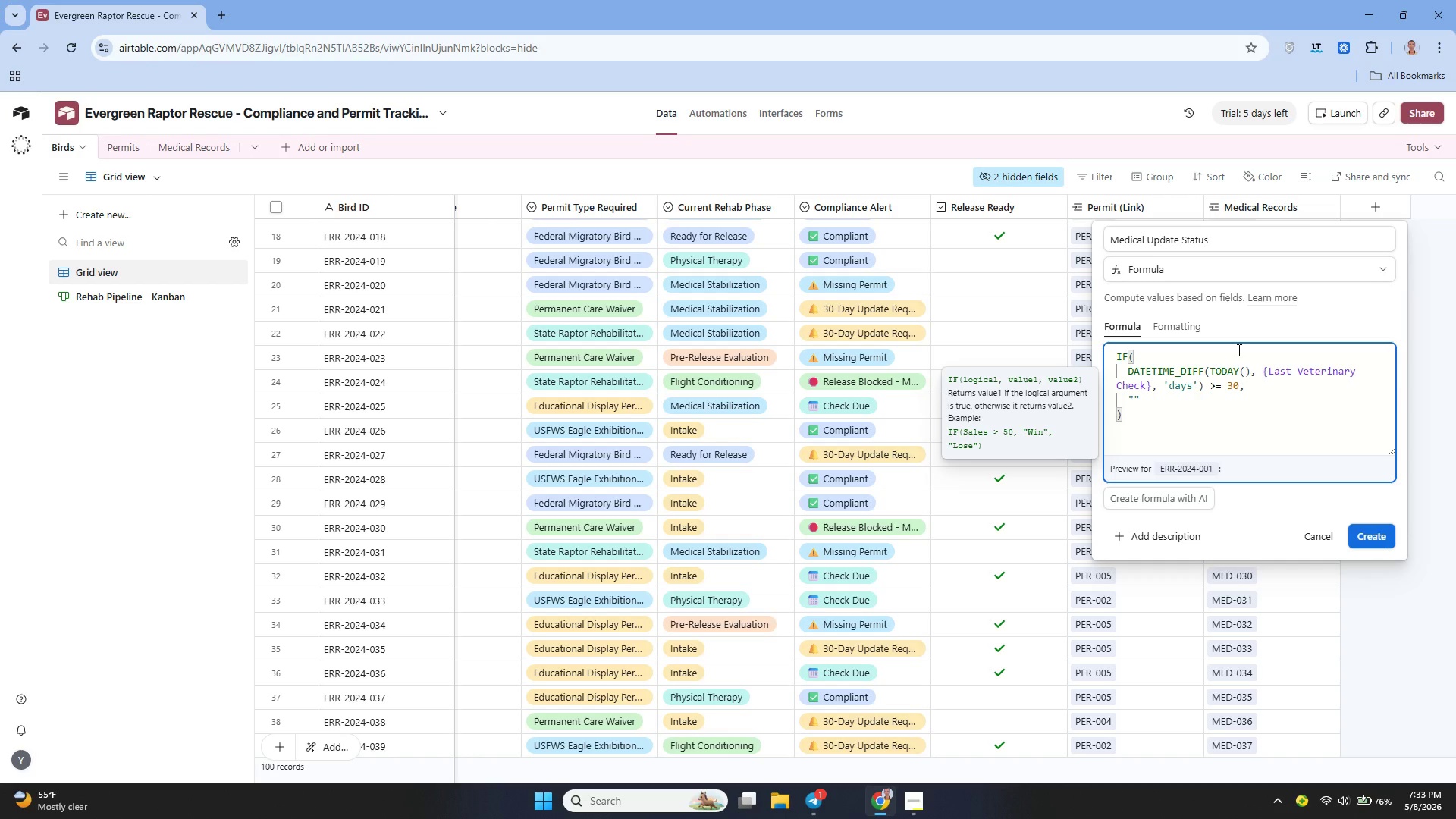 
key(Alt+AltLeft)
 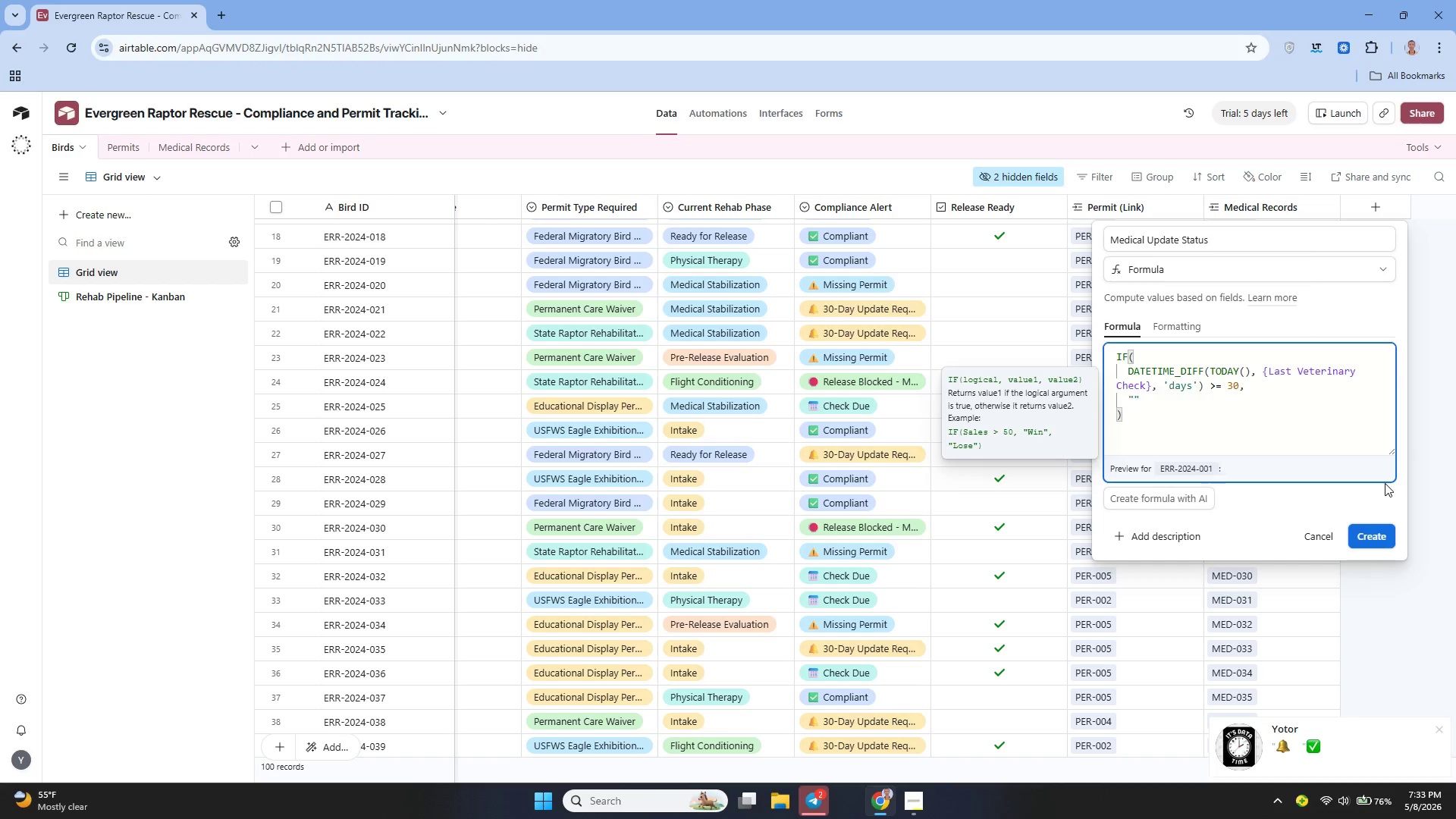 
key(Alt+Tab)